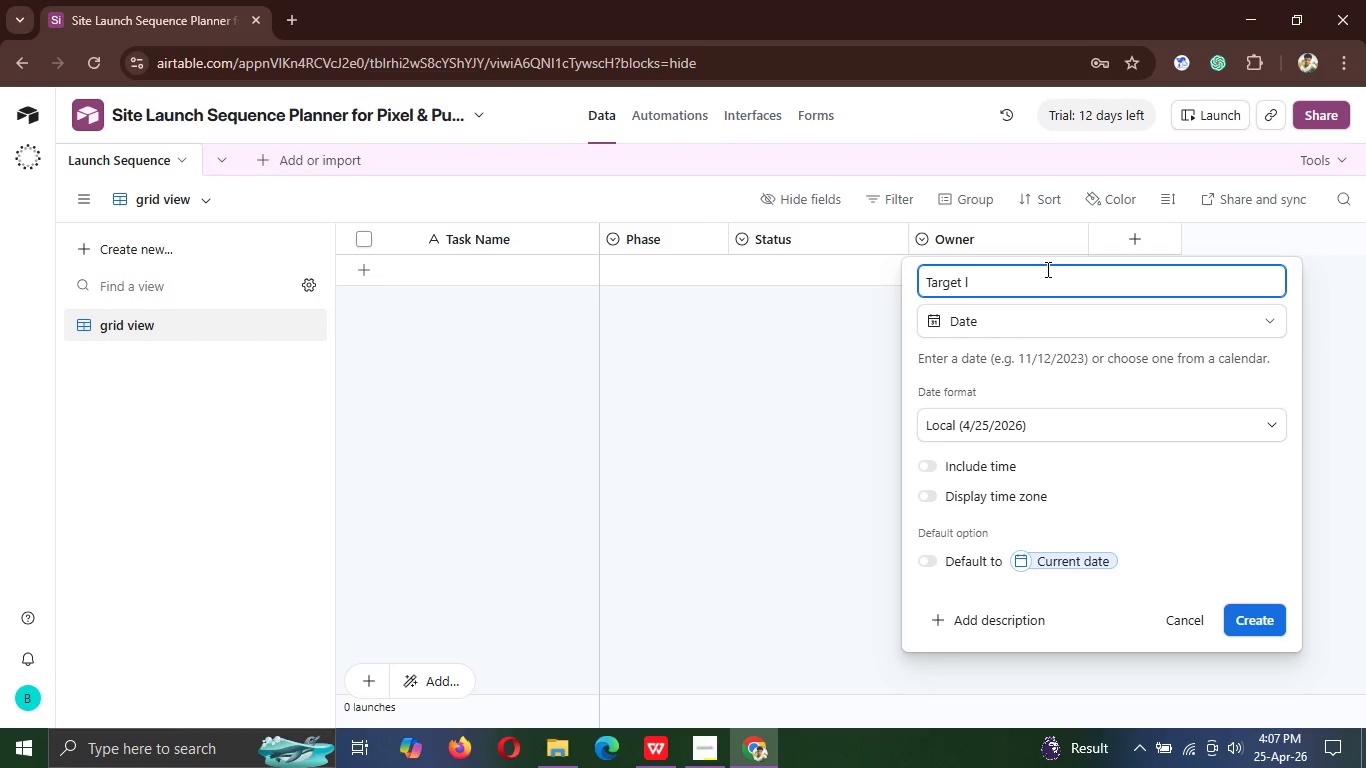 
key(Backspace)
type(lA)
key(Backspace)
key(Backspace)
type(Lau)
 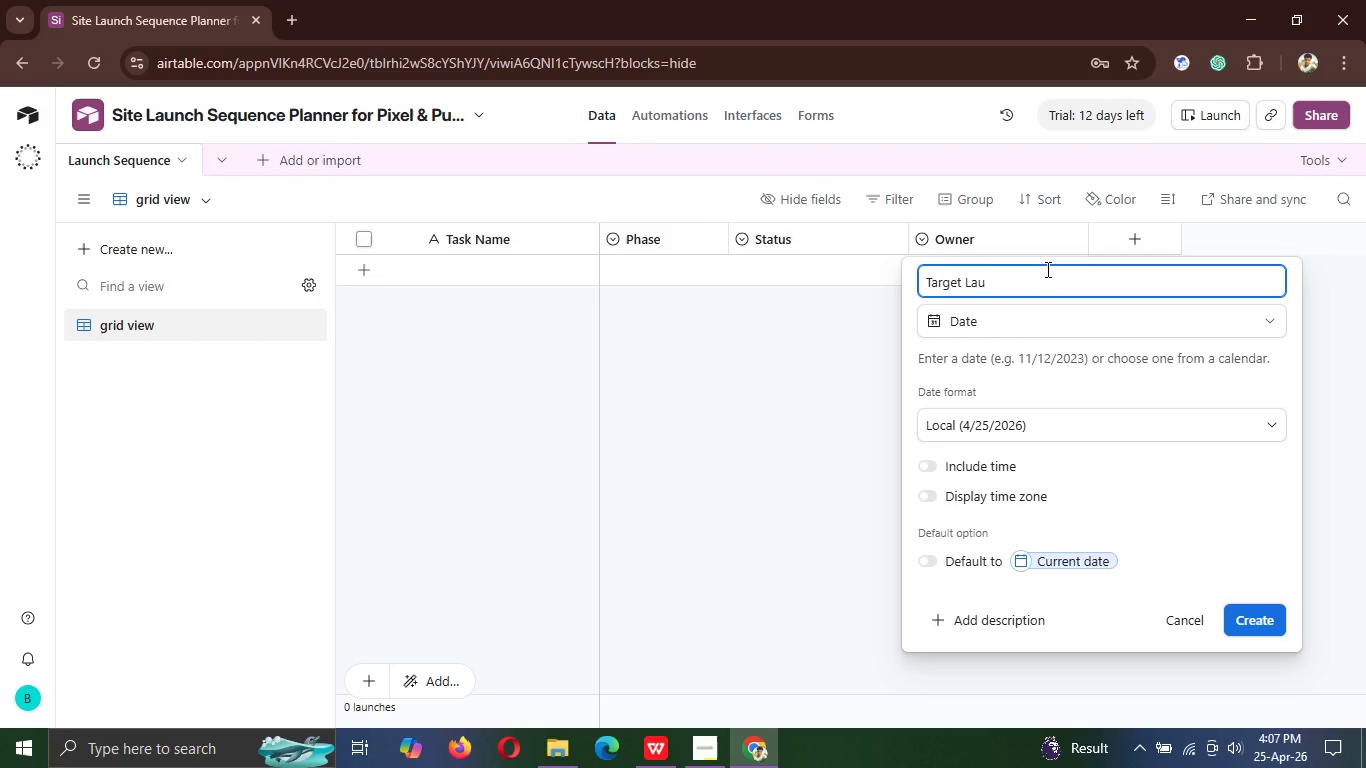 
type(g)
key(Backspace)
type(nch Date)
 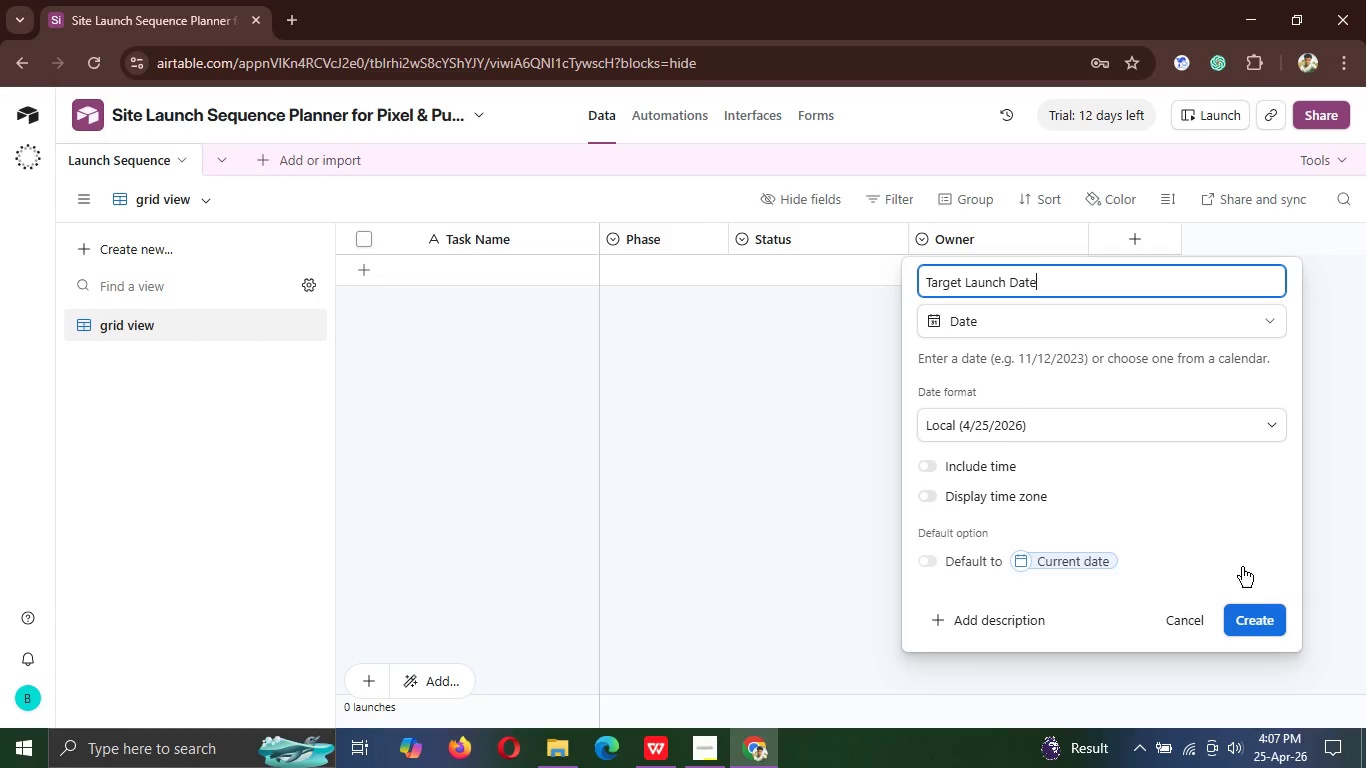 
left_click([1264, 626])
 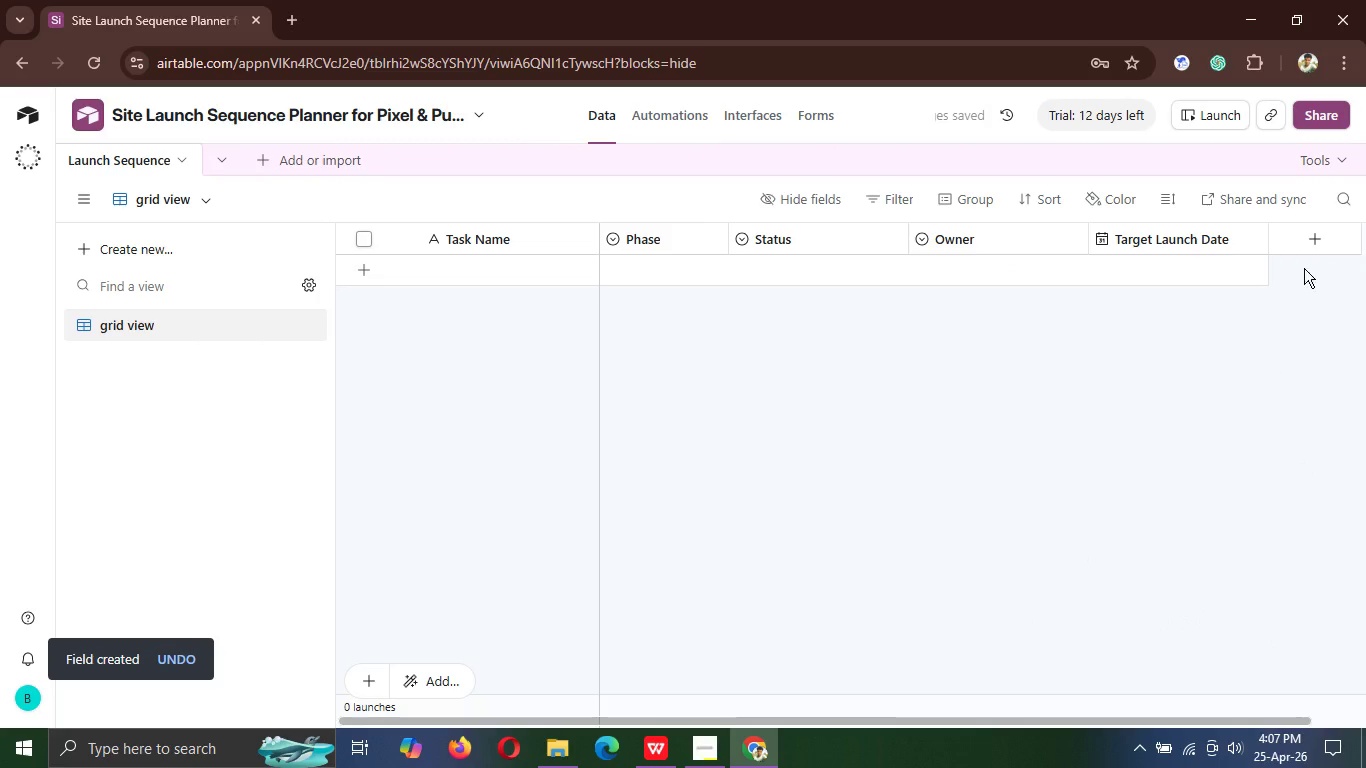 
left_click([1313, 241])
 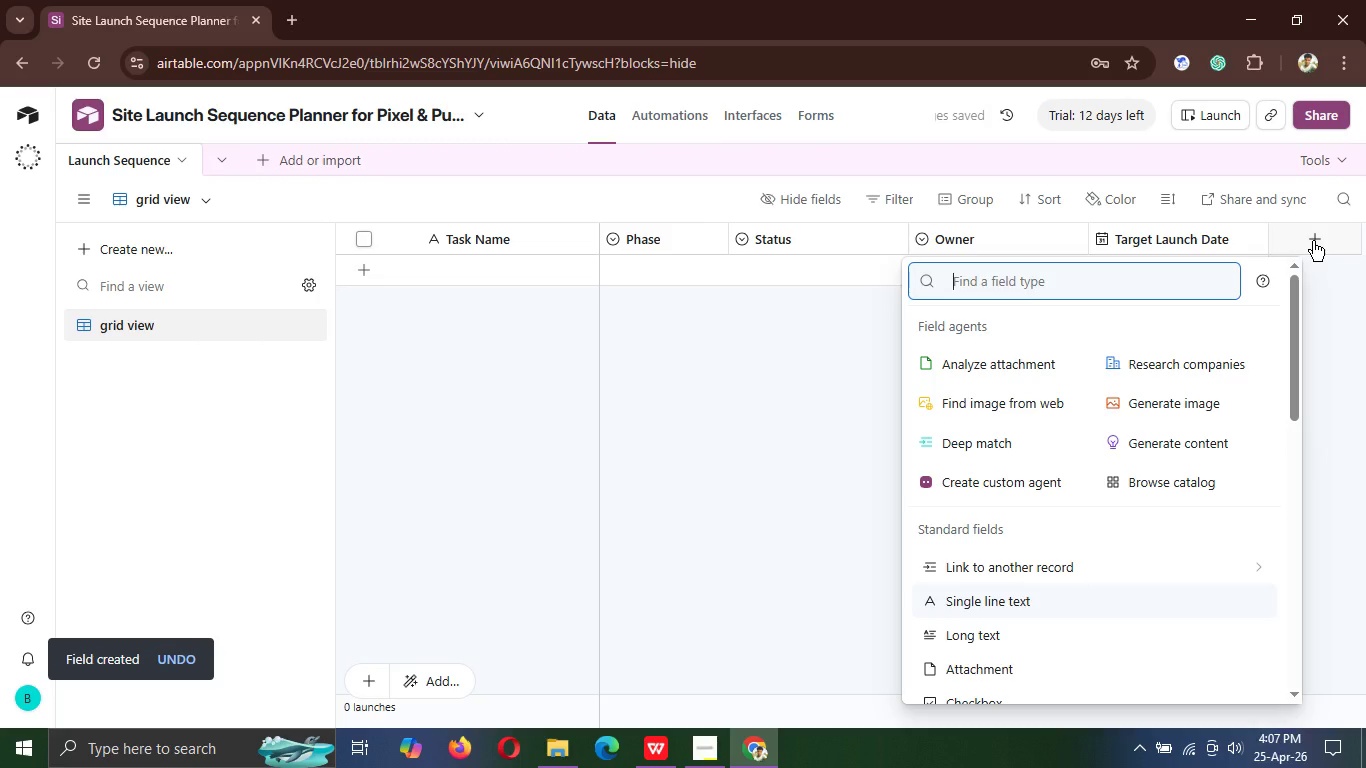 
left_click([1313, 241])
 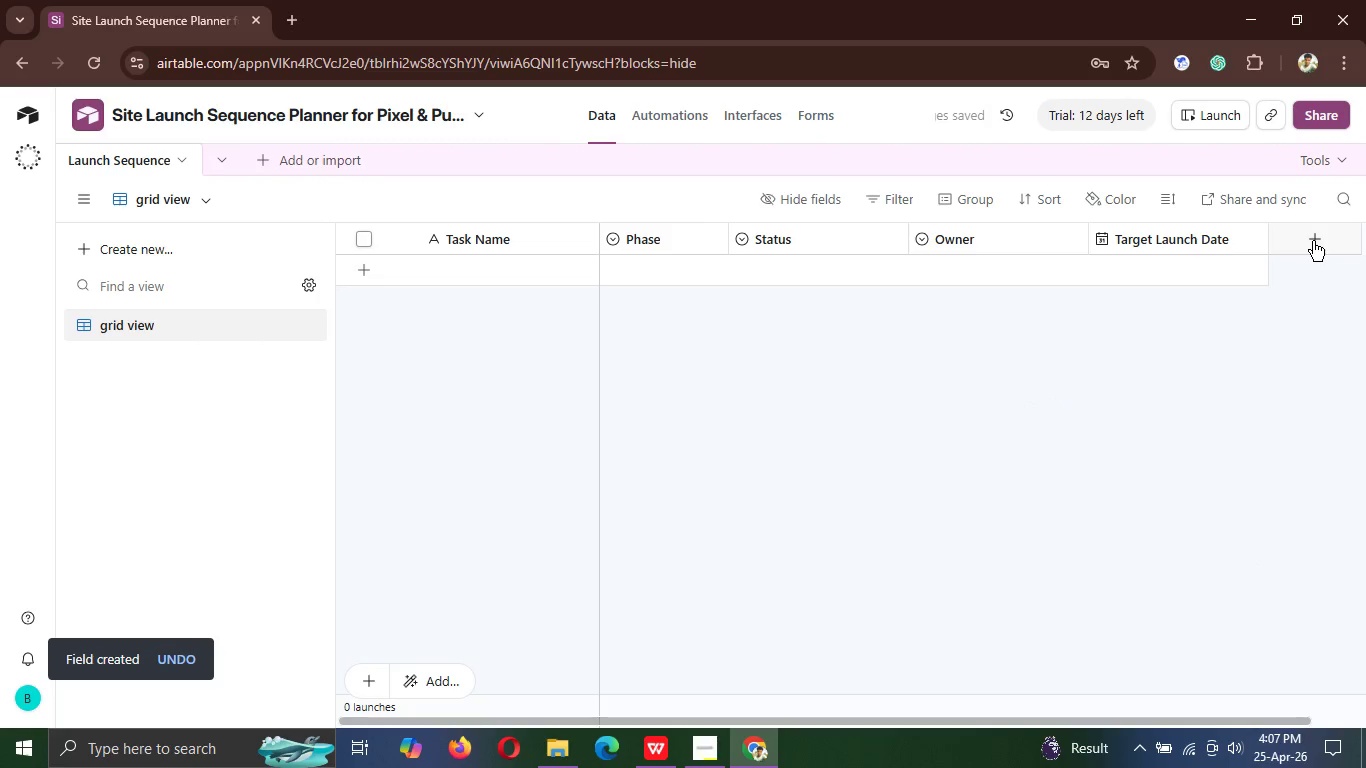 
type(rat)
key(Backspace)
key(Backspace)
type(rate)
 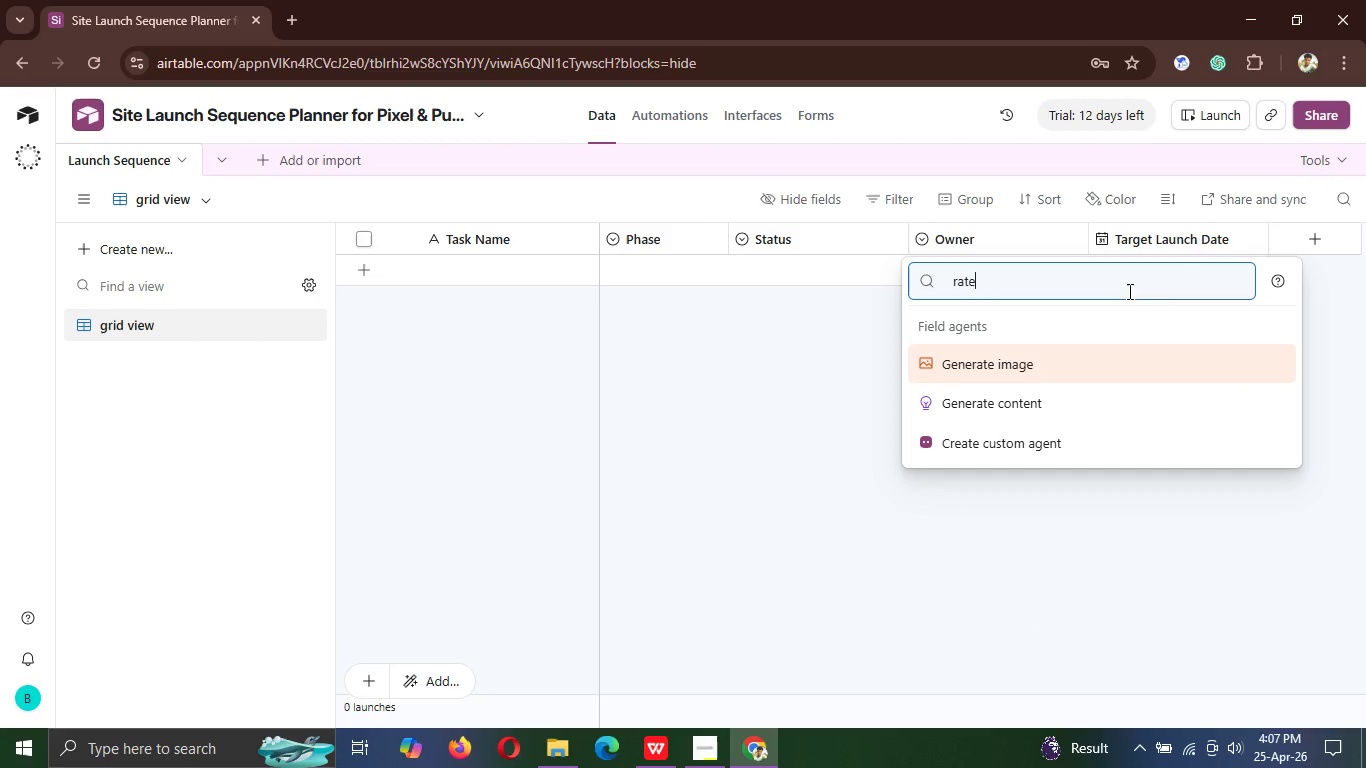 
wait(6.06)
 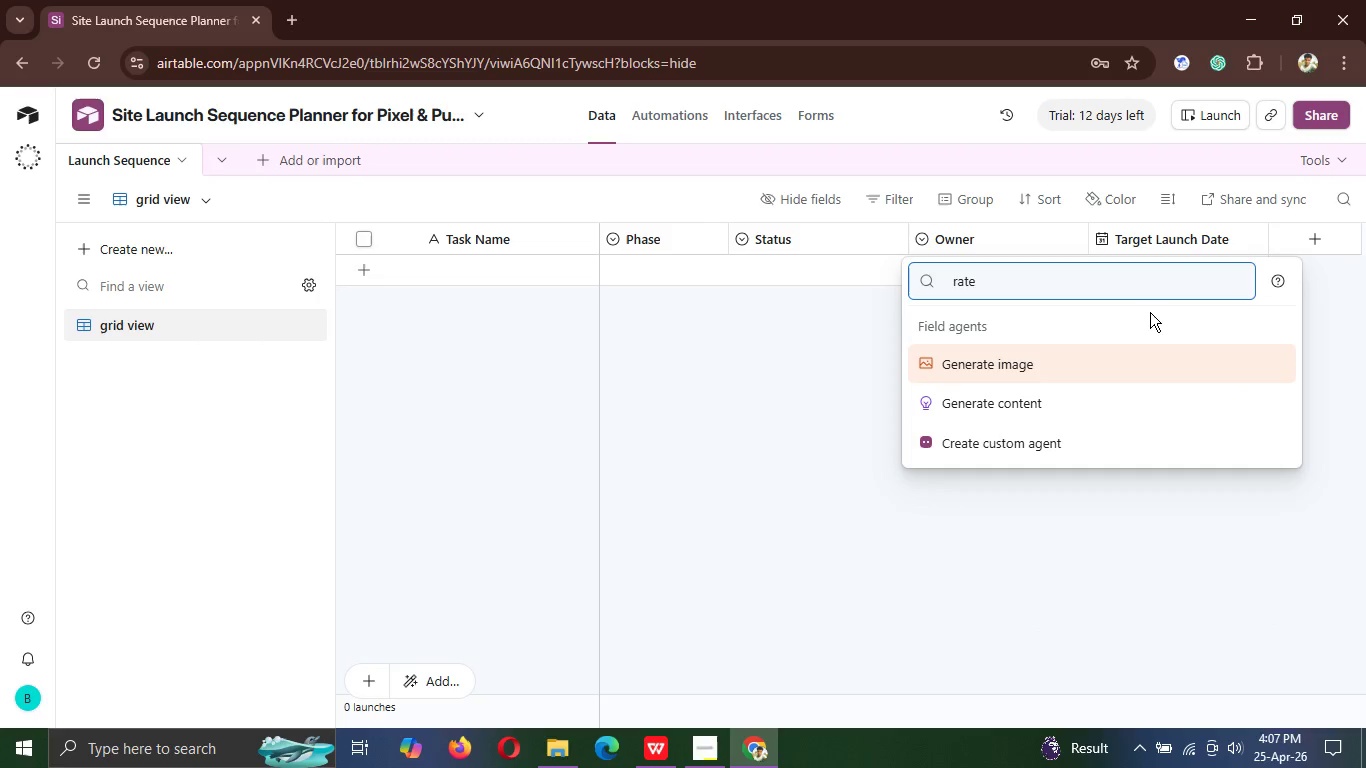 
key(Backspace)
 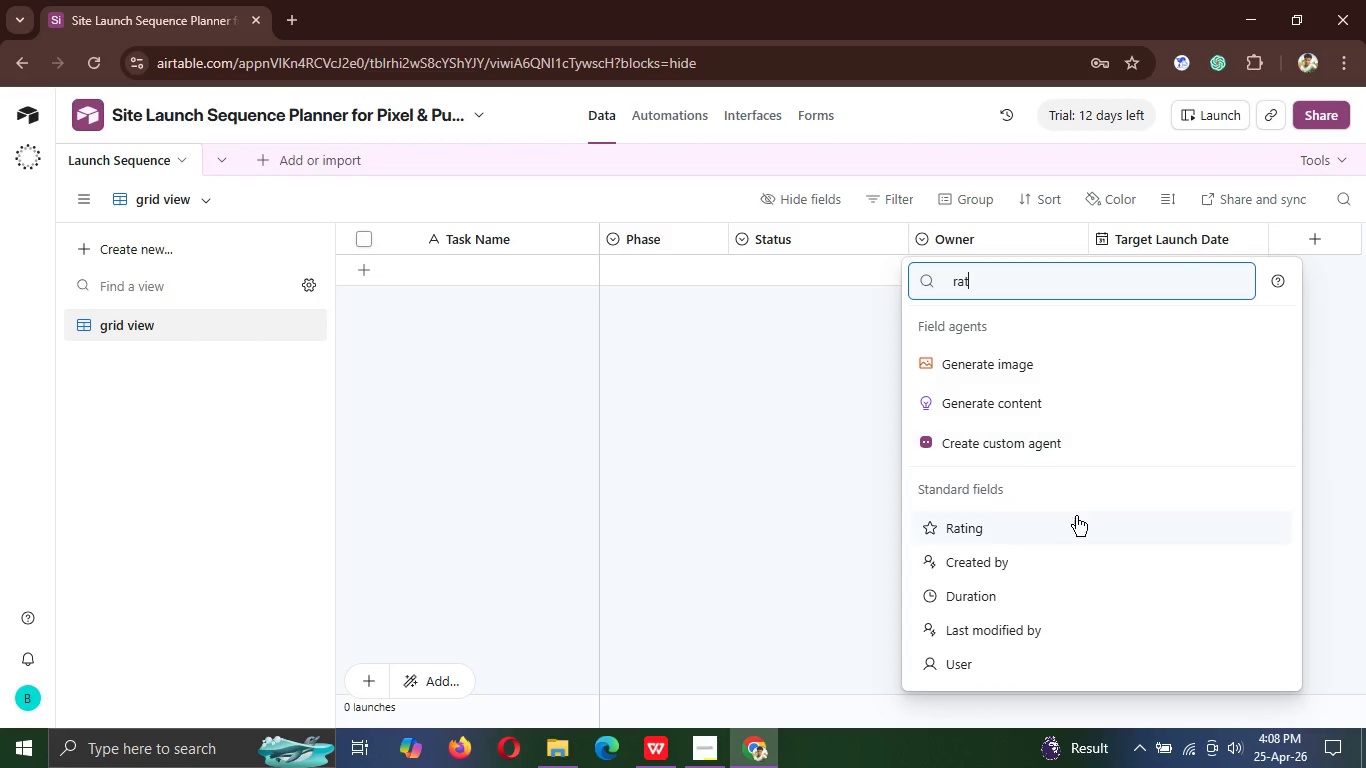 
left_click([1070, 520])
 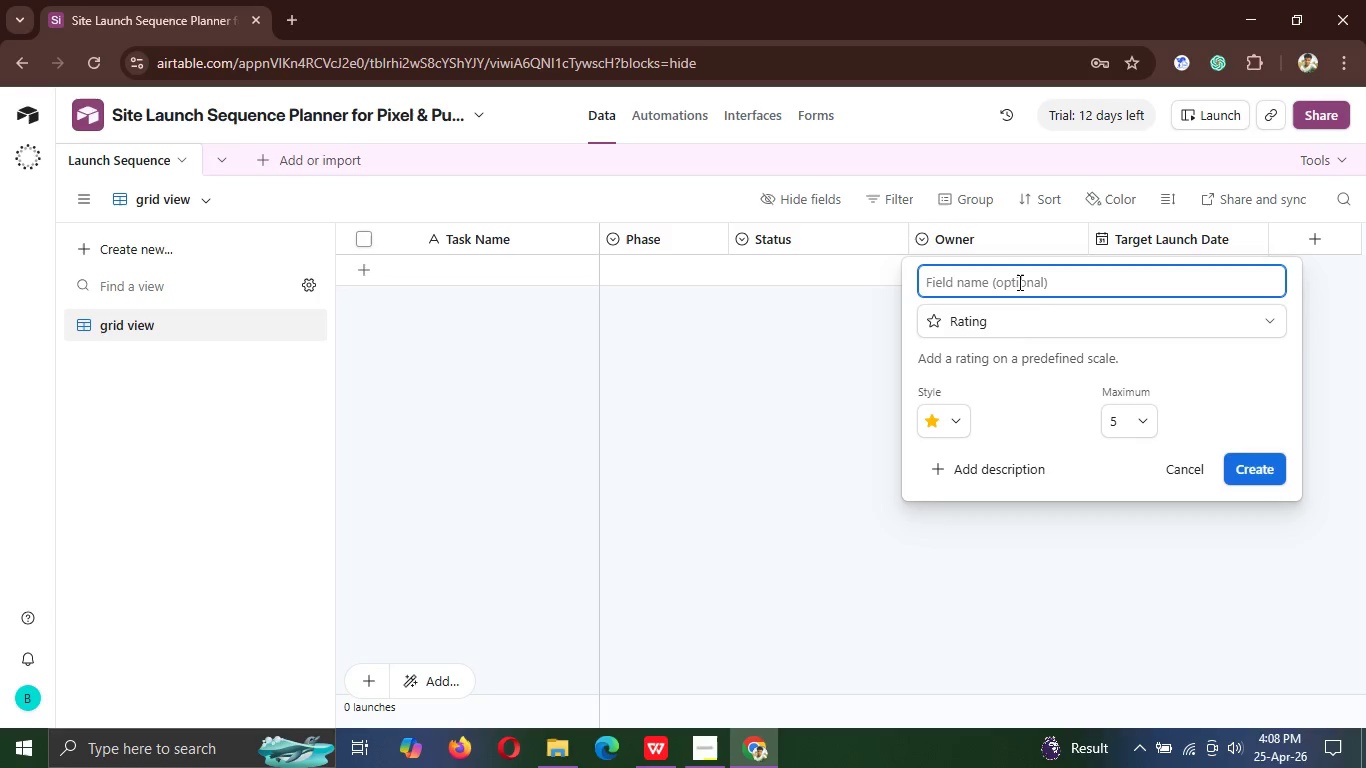 
left_click([1018, 282])
 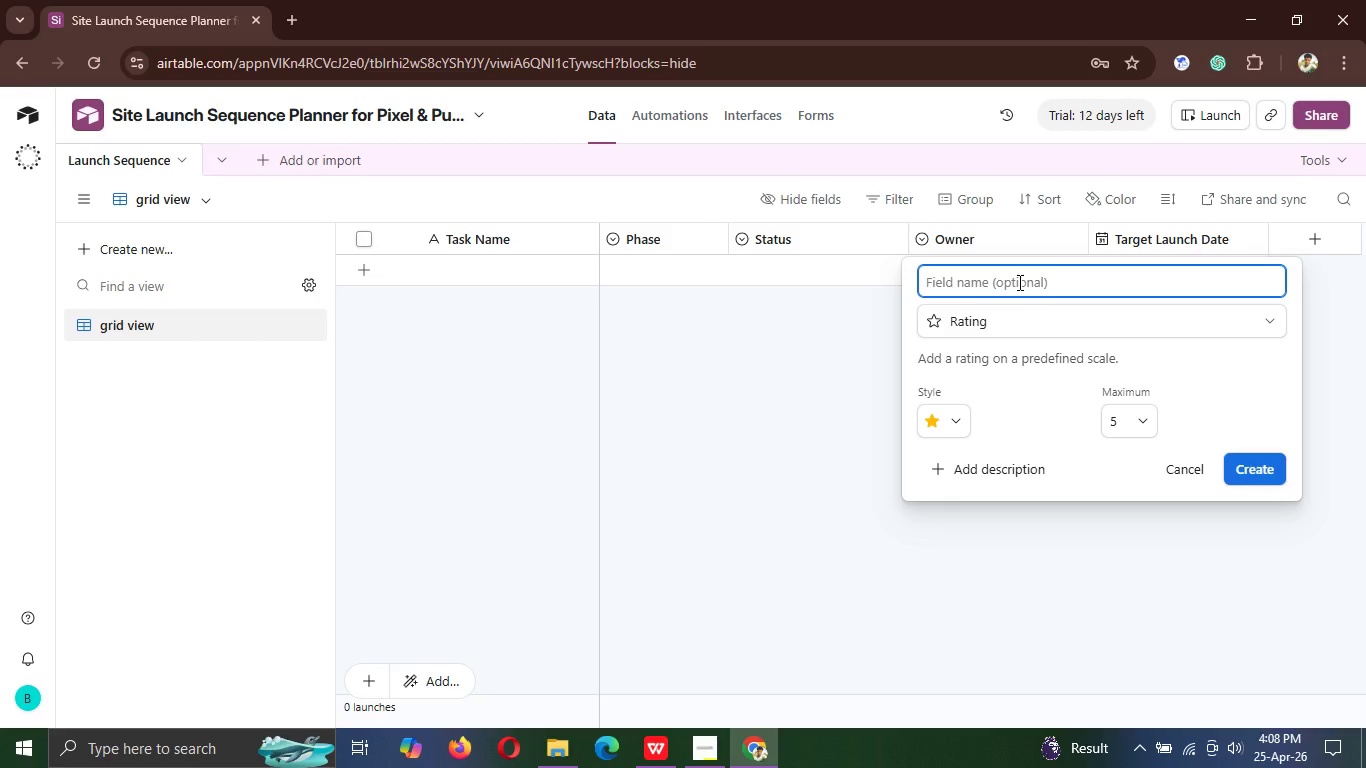 
hold_key(key=CapsLock, duration=0.31)
 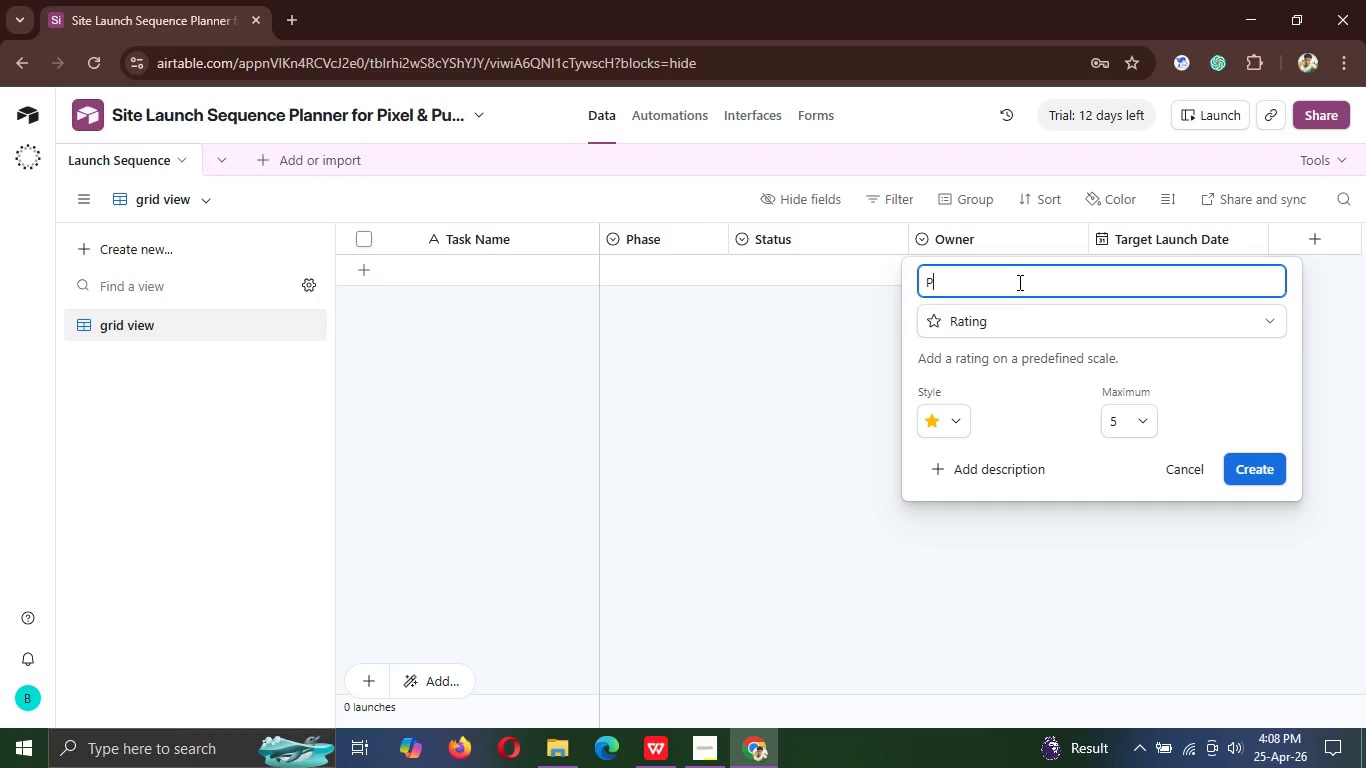 
type(Per)
key(Backspace)
key(Backspace)
type(re)
key(Backspace)
type(iority)
 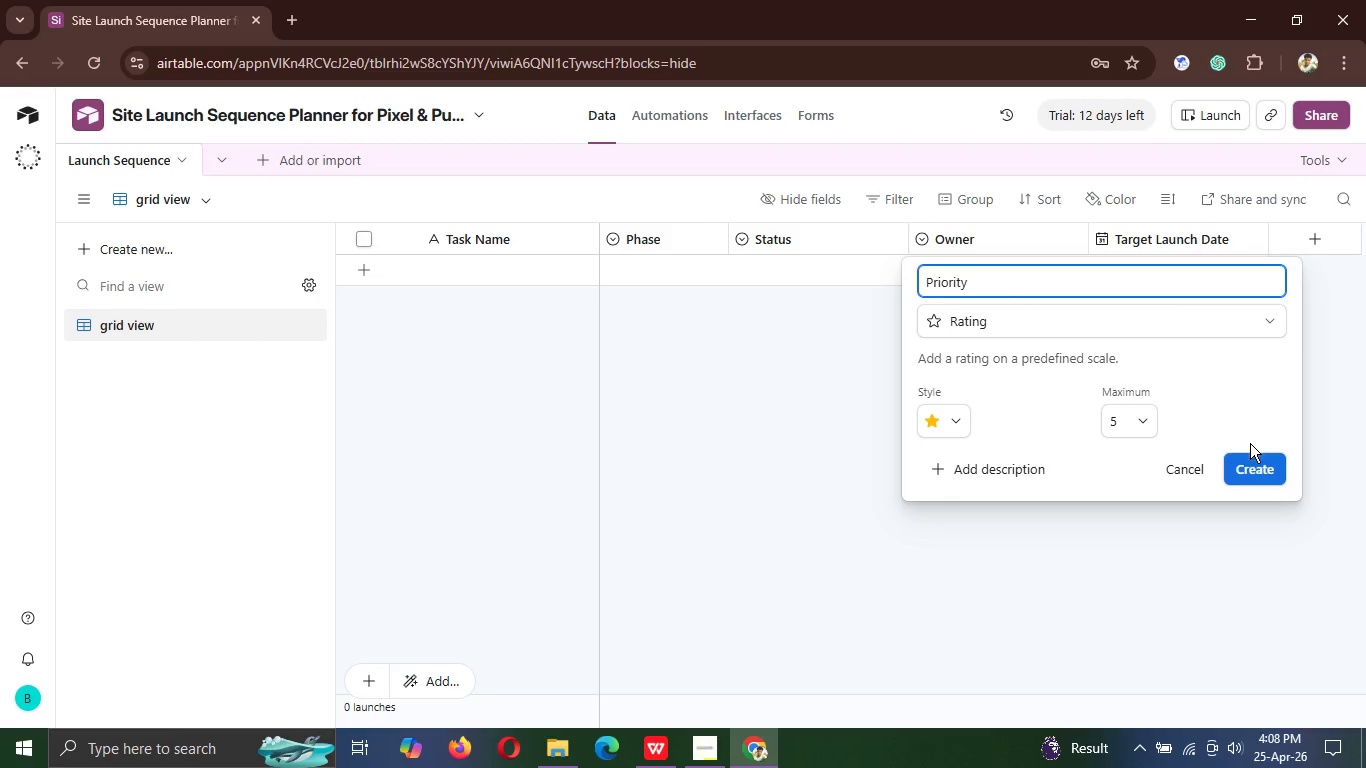 
left_click([1263, 481])
 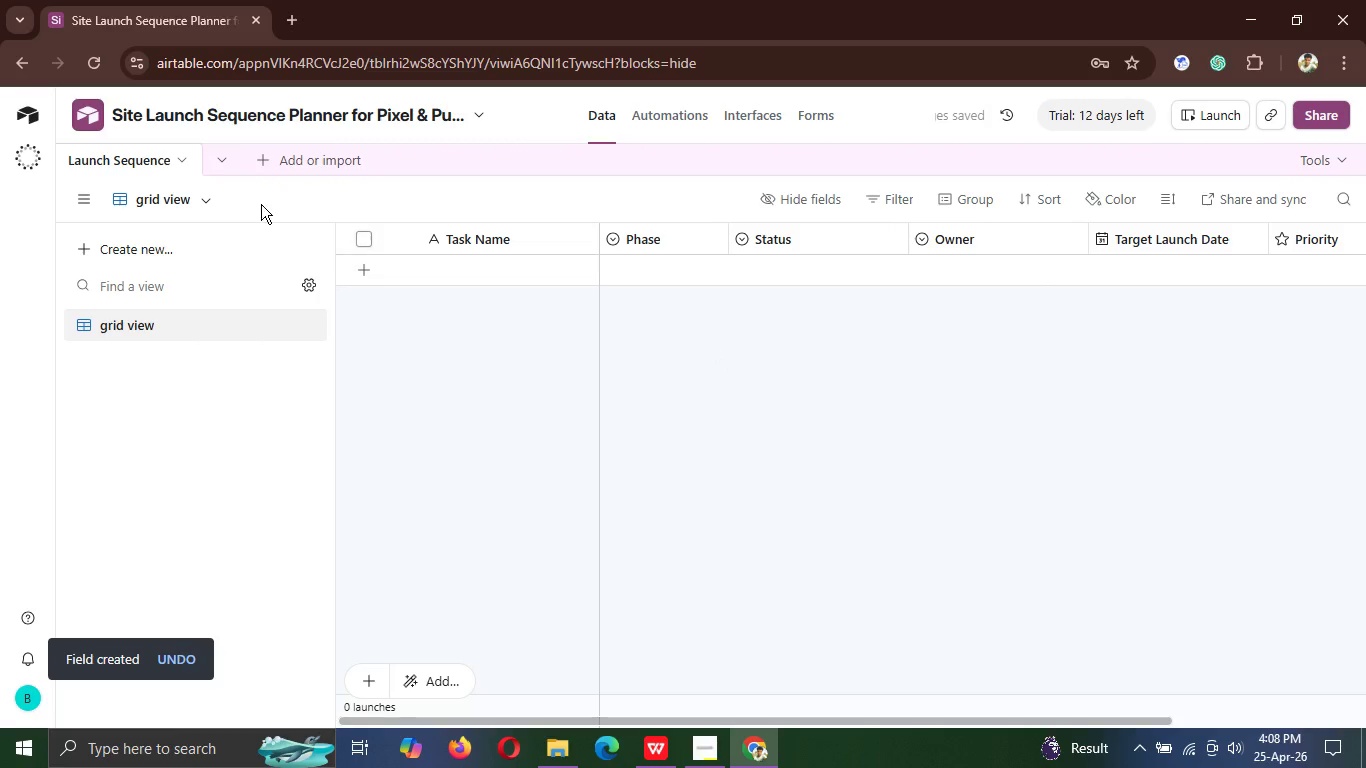 
wait(5.73)
 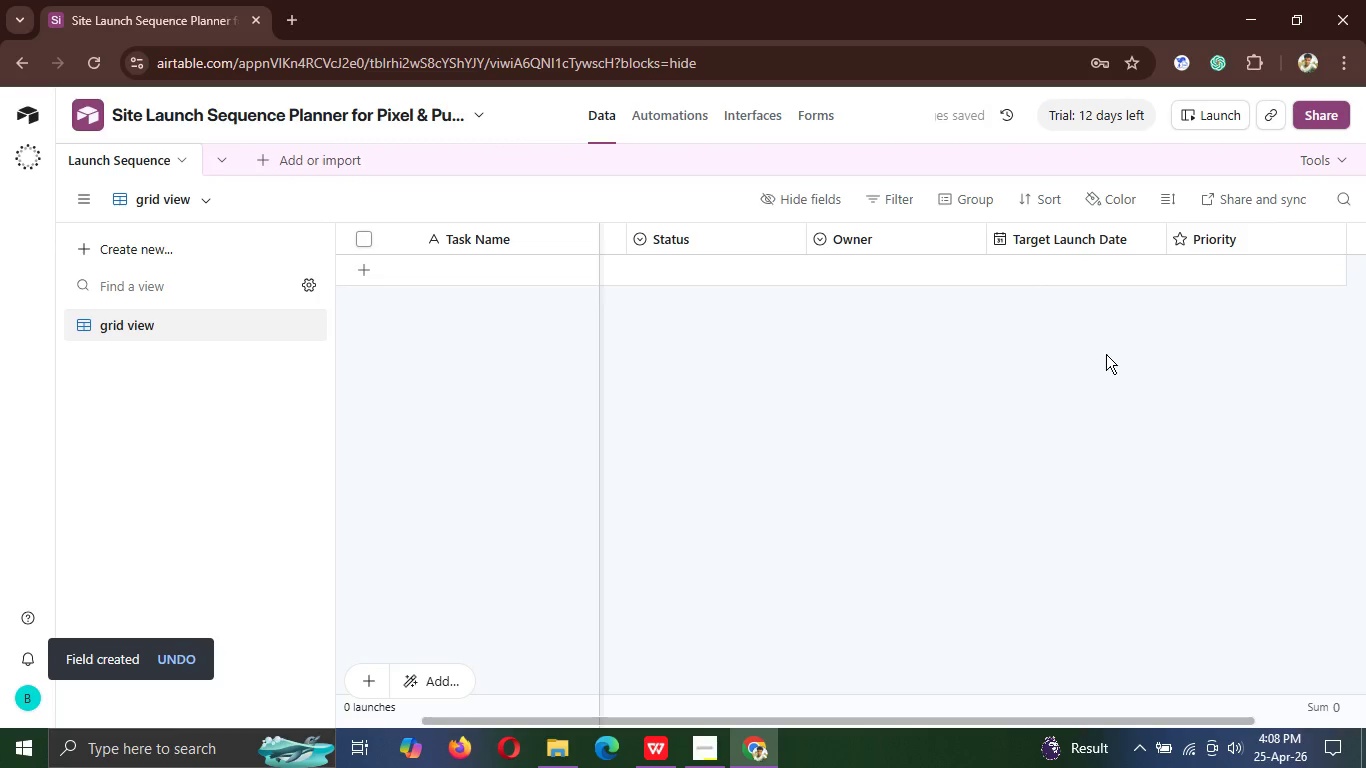 
mouse_move([189, 178])
 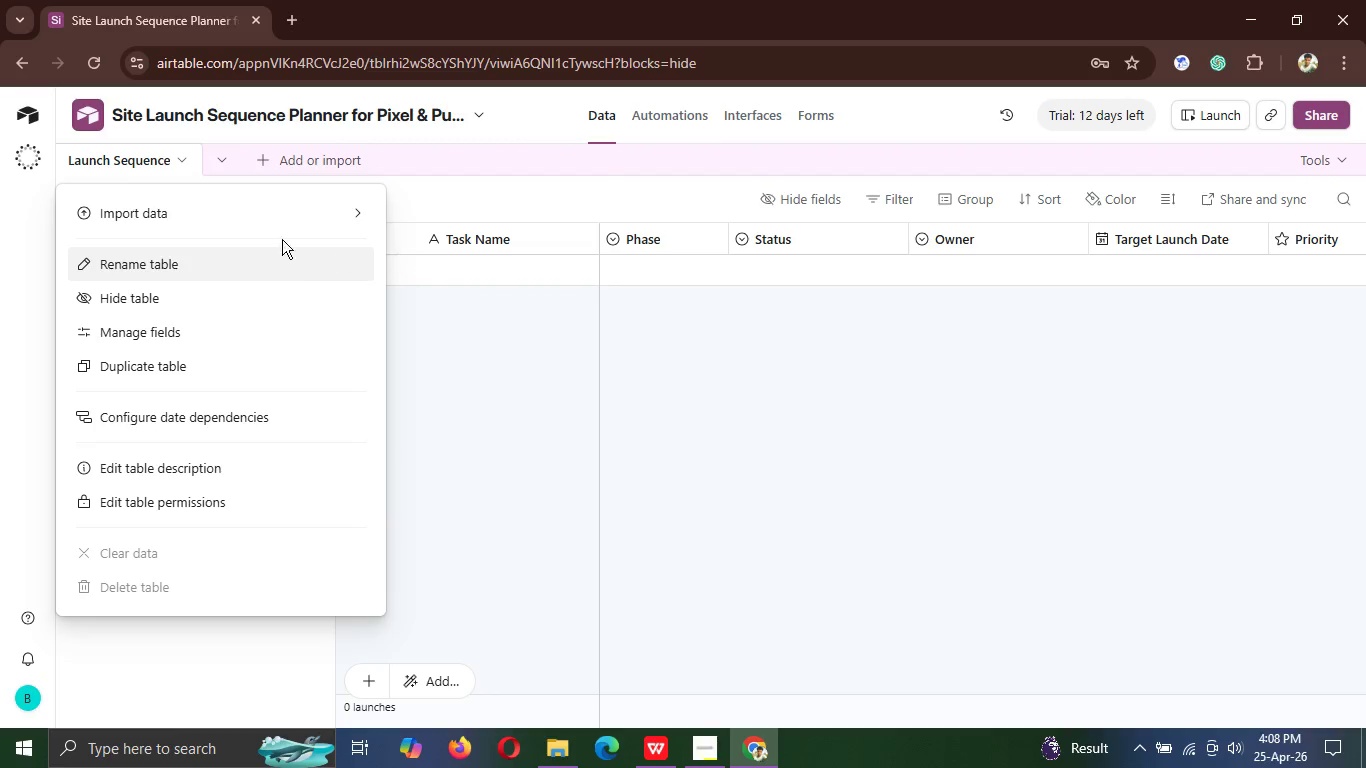 
left_click([432, 251])
 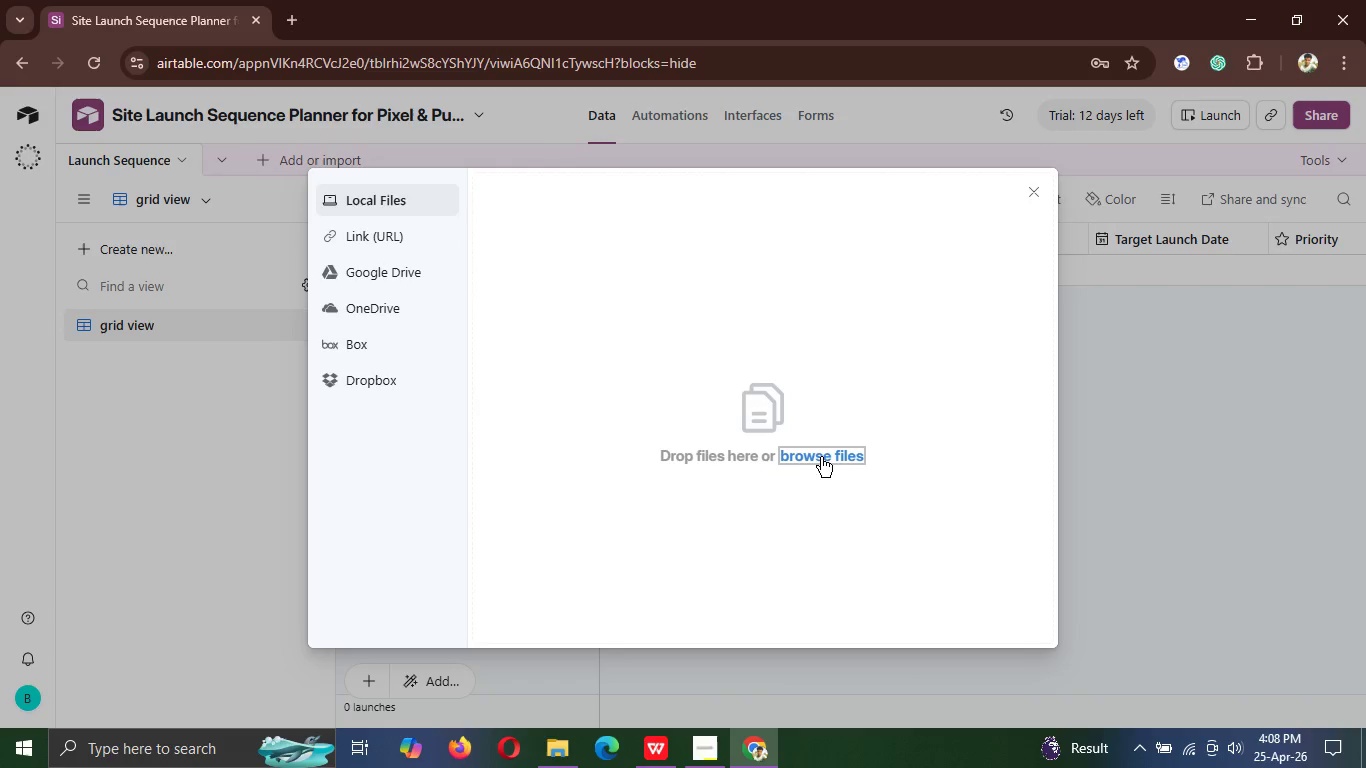 
left_click([842, 455])
 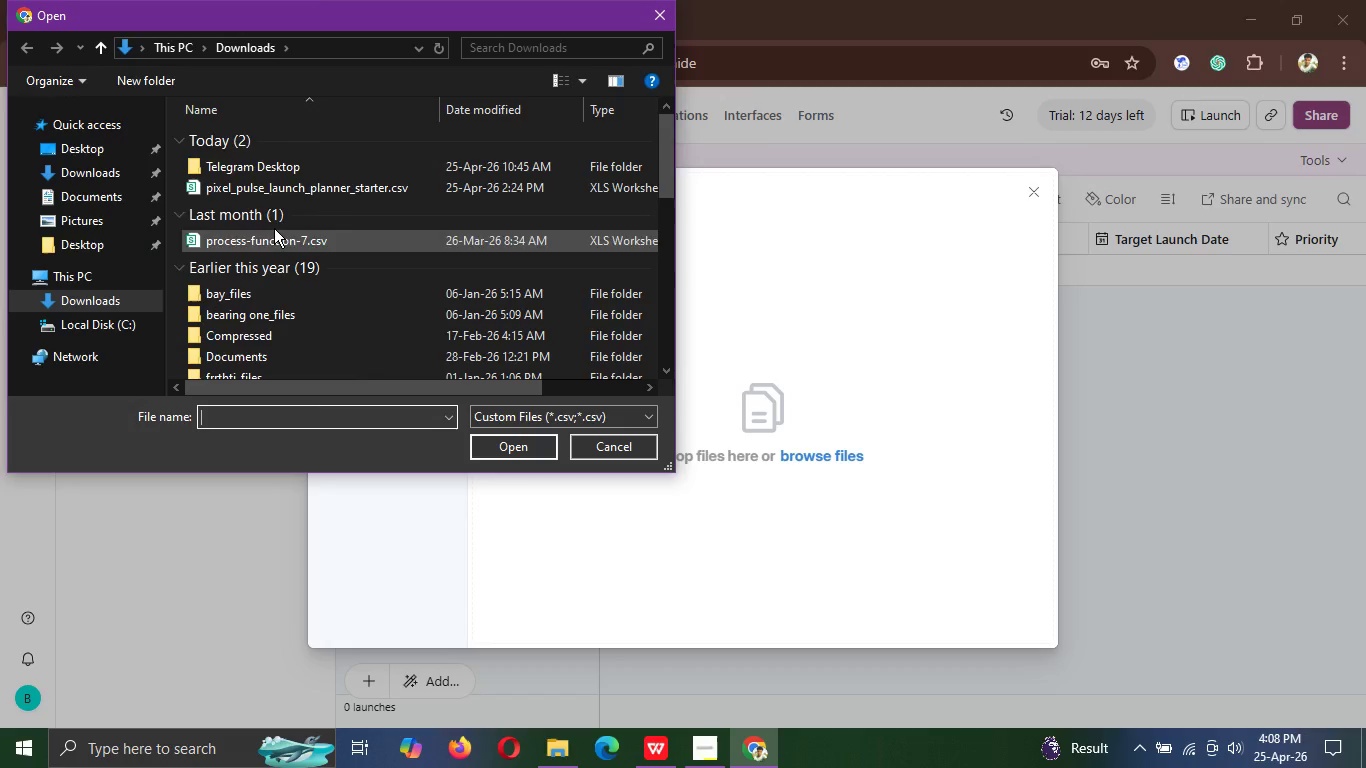 
left_click([309, 188])
 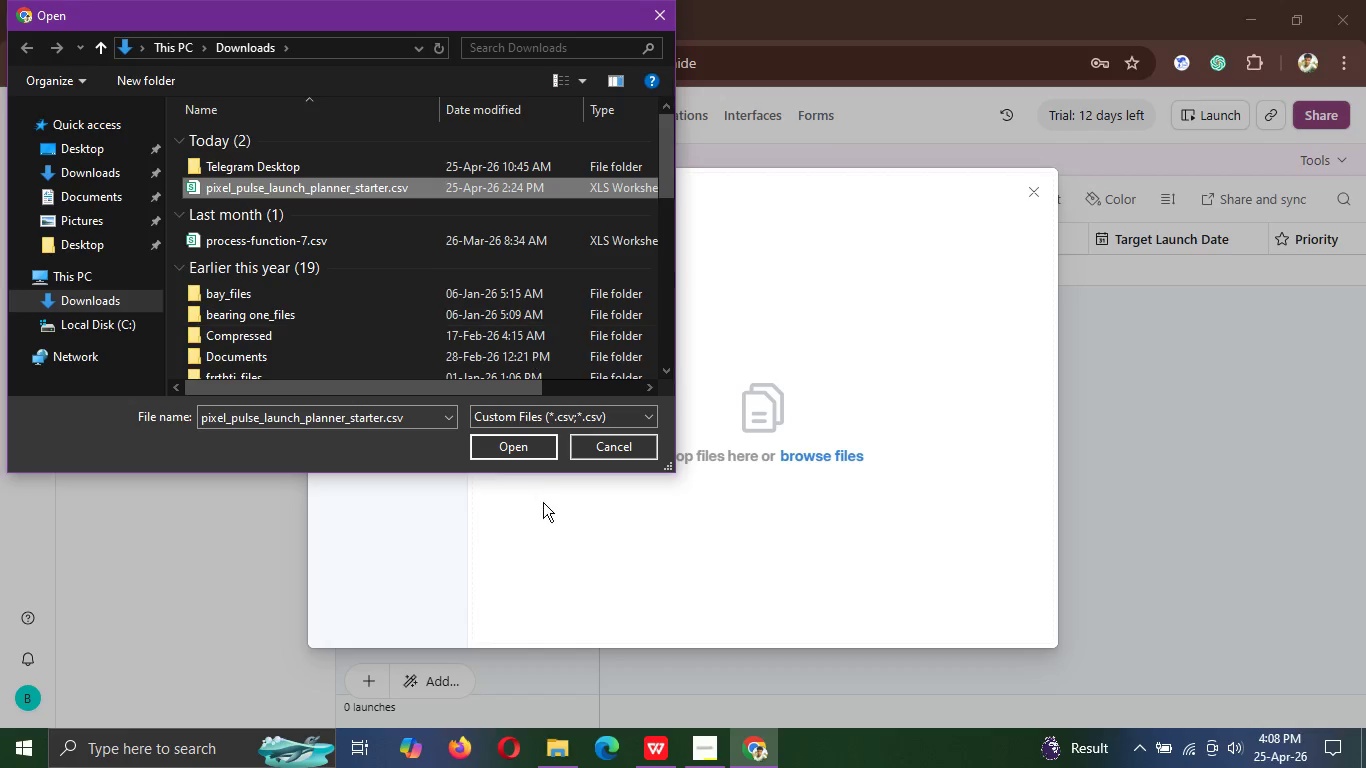 
left_click([516, 445])
 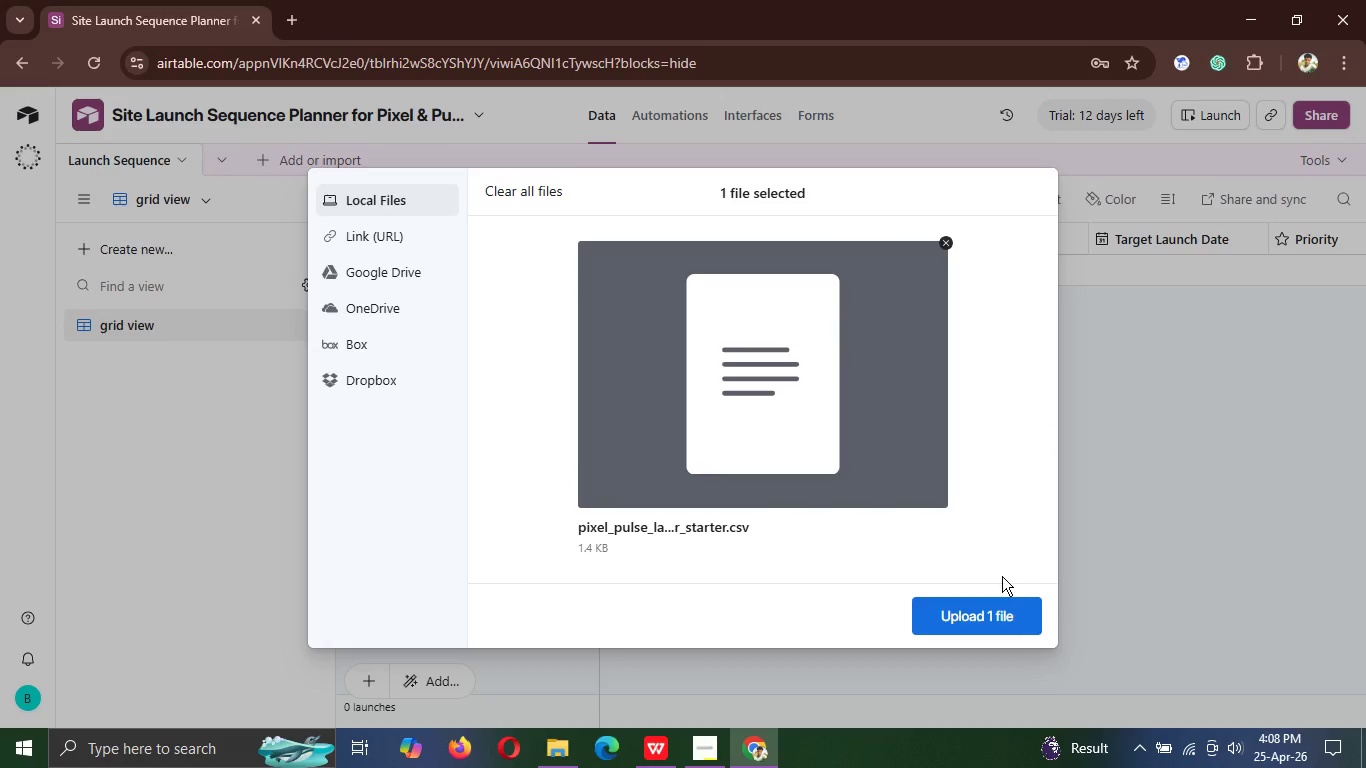 
left_click([982, 623])
 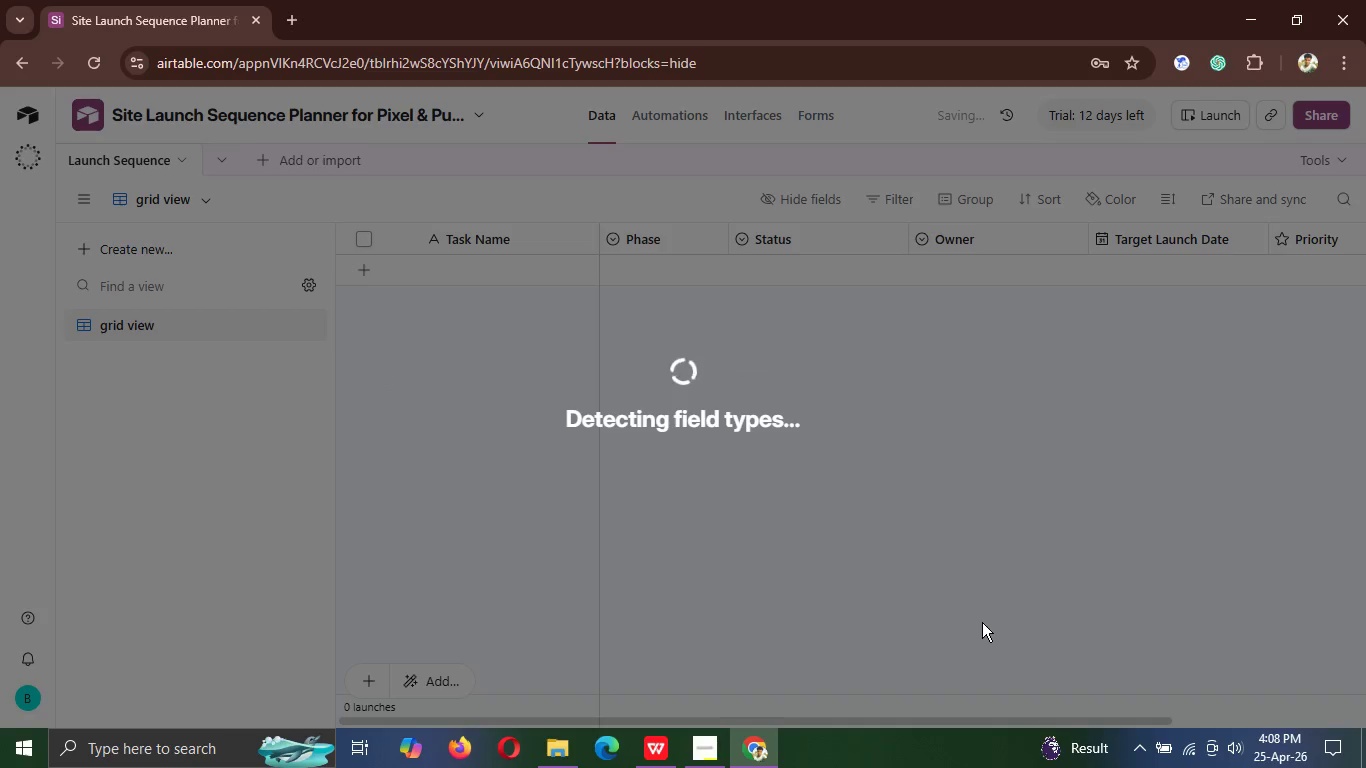 
wait(8.59)
 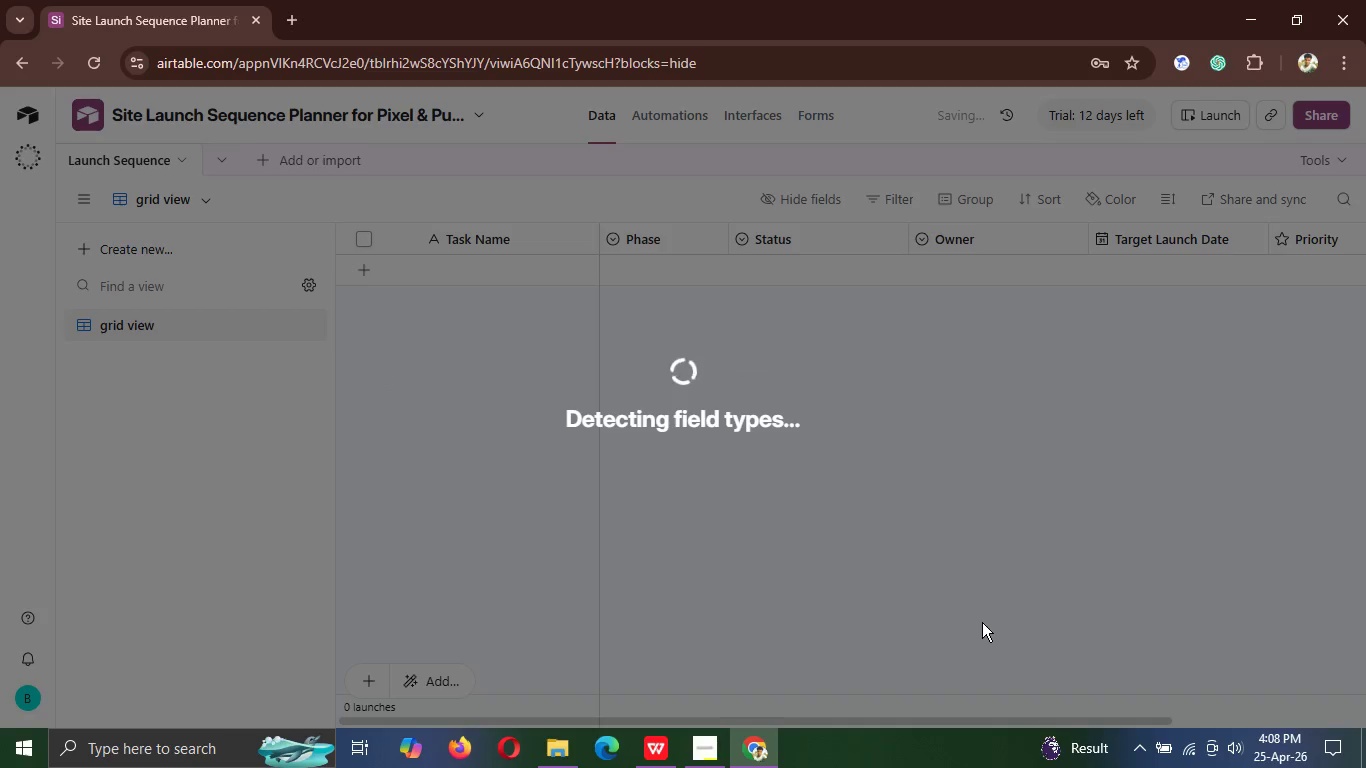 
mouse_move([1147, 605])
 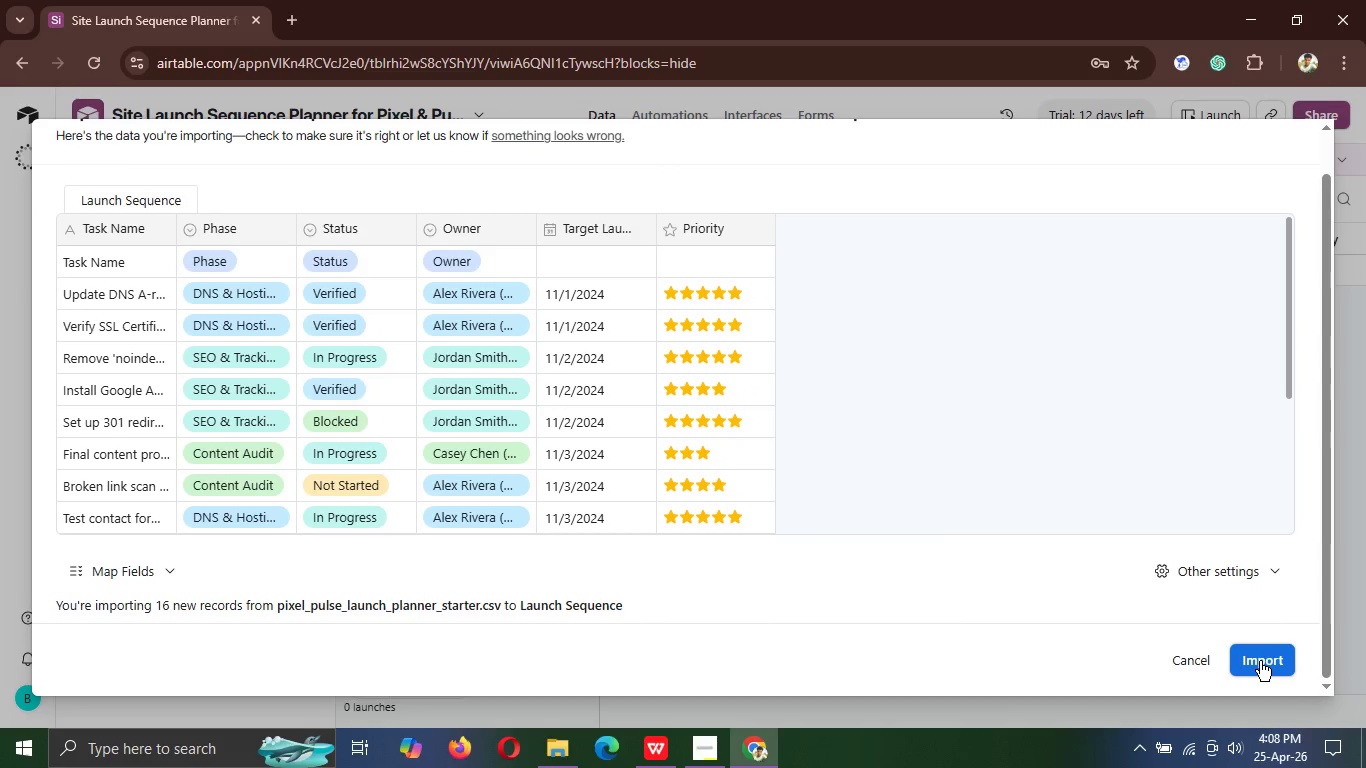 
left_click([1260, 661])
 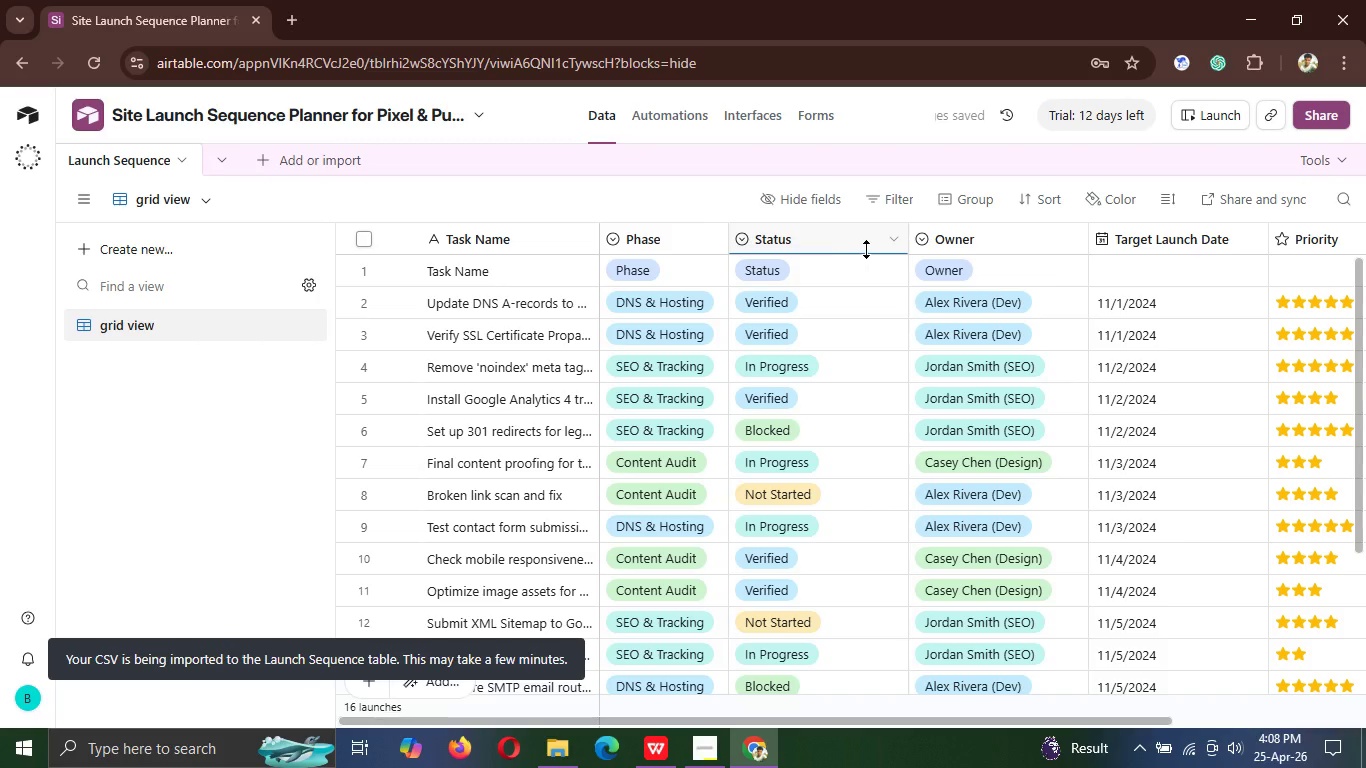 
wait(5.61)
 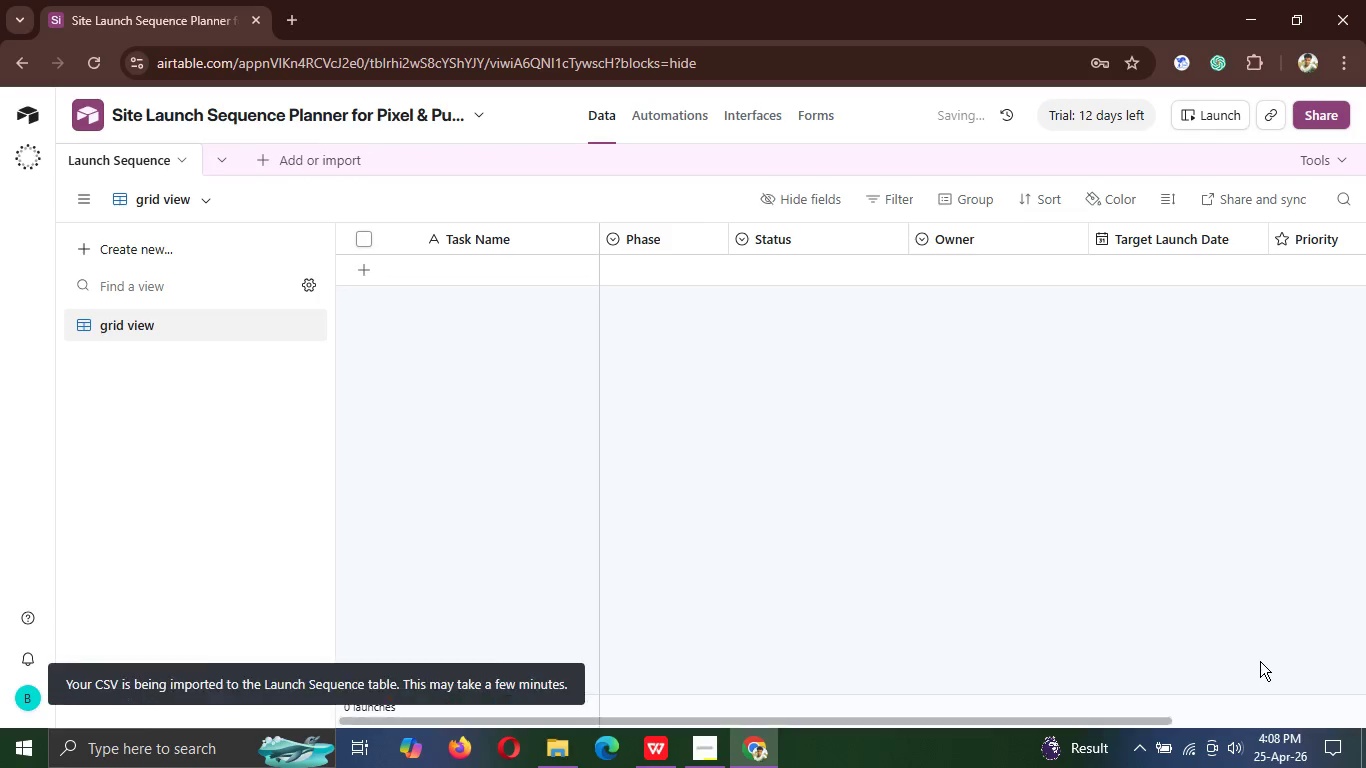 
left_click([889, 241])
 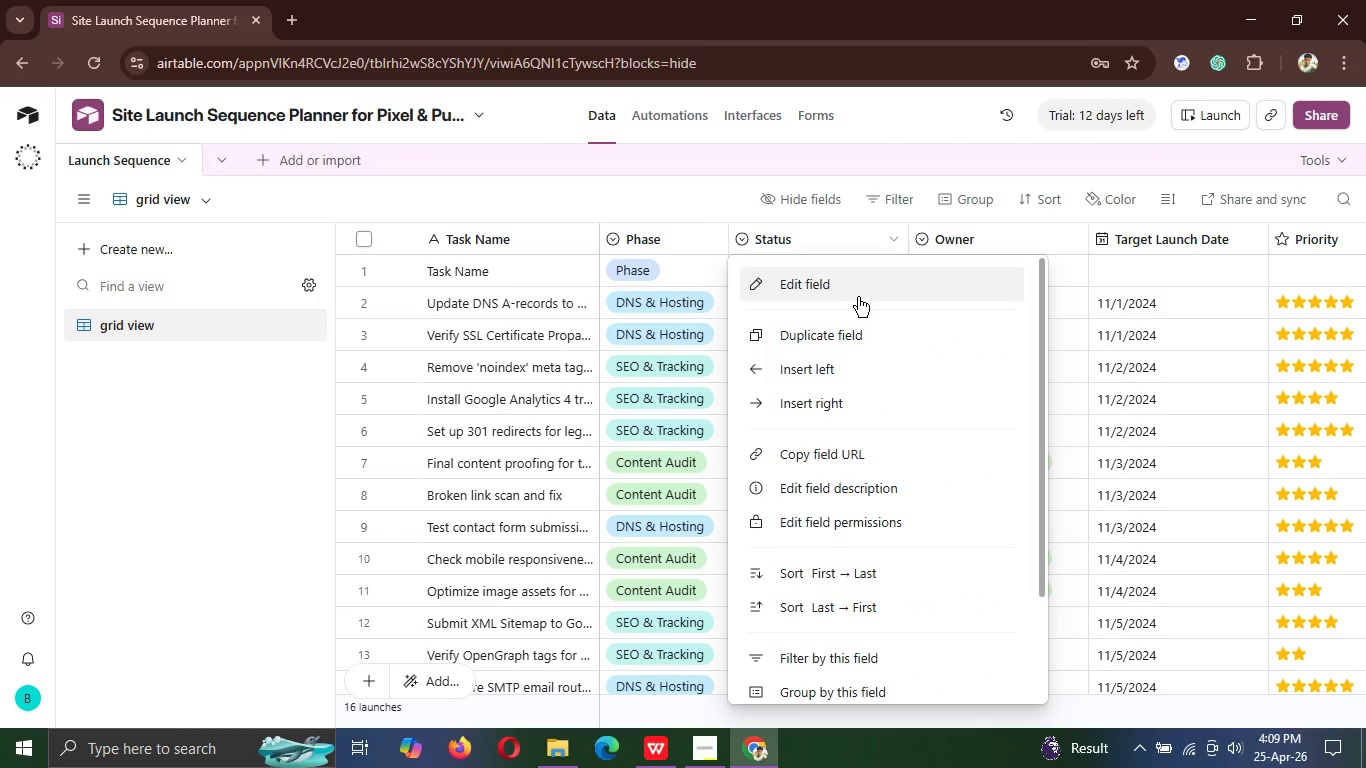 
left_click([858, 291])
 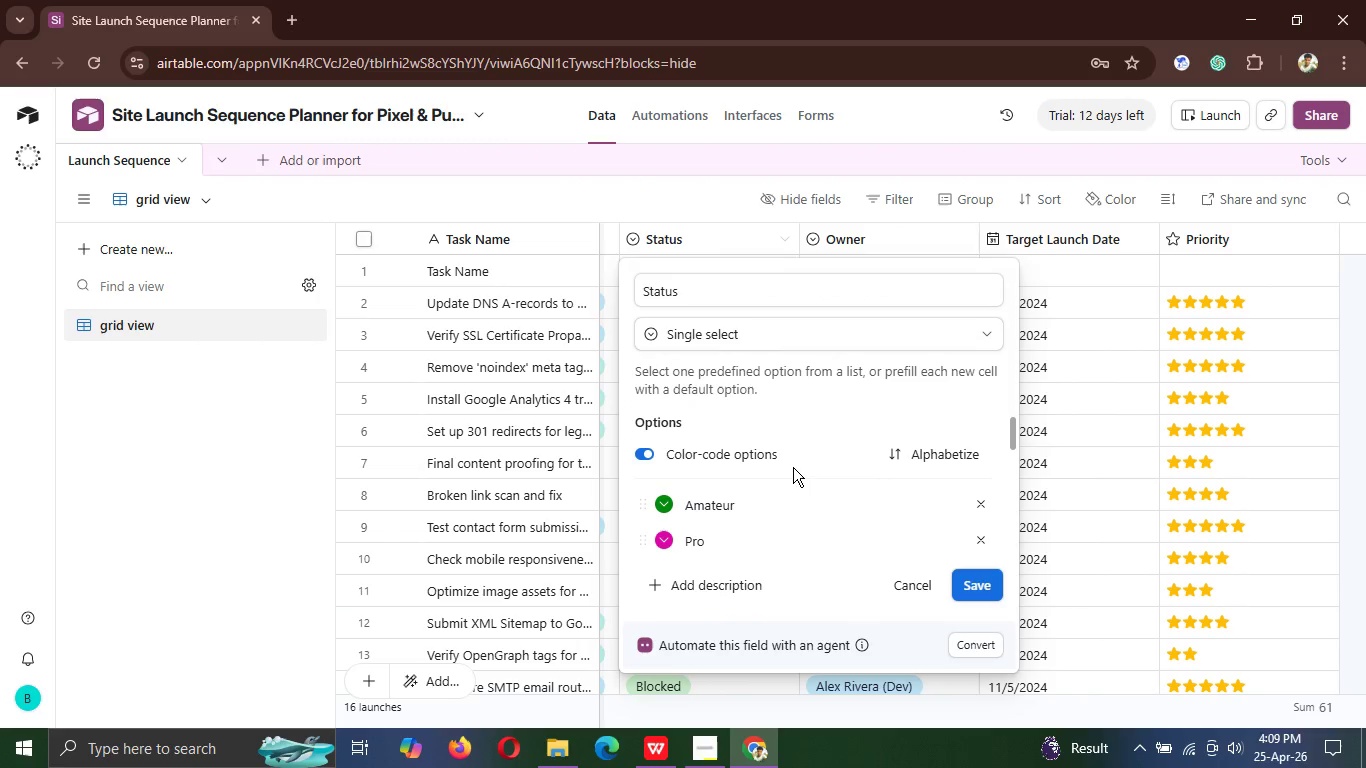 
mouse_move([728, 515])
 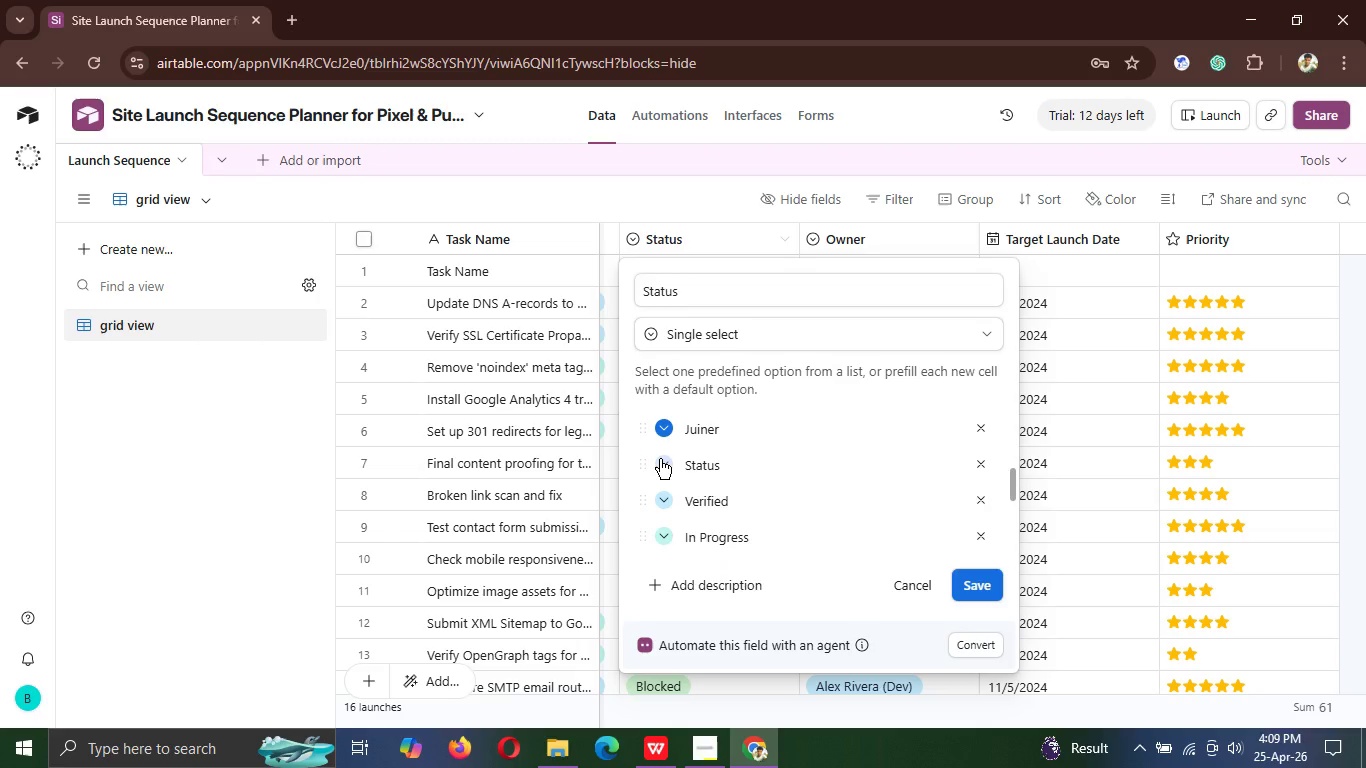 
left_click([660, 459])
 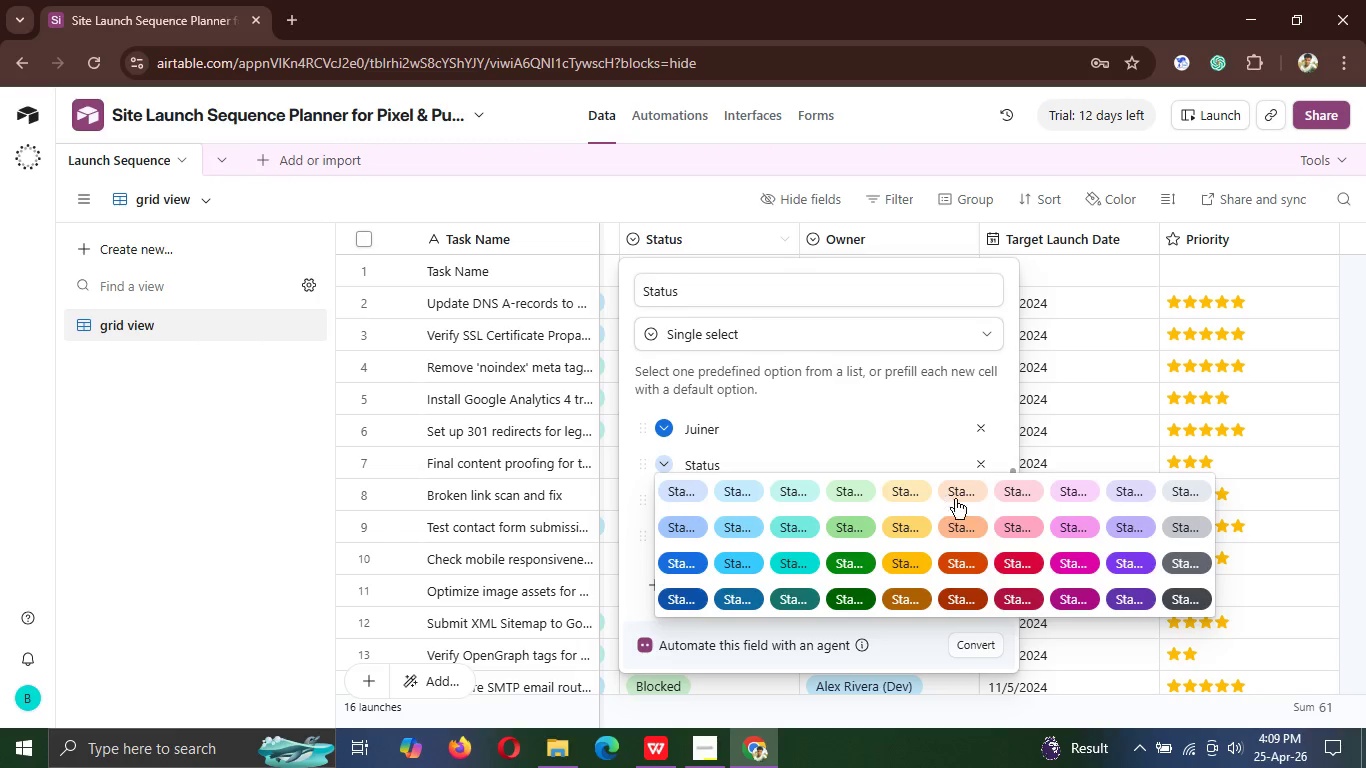 
wait(5.44)
 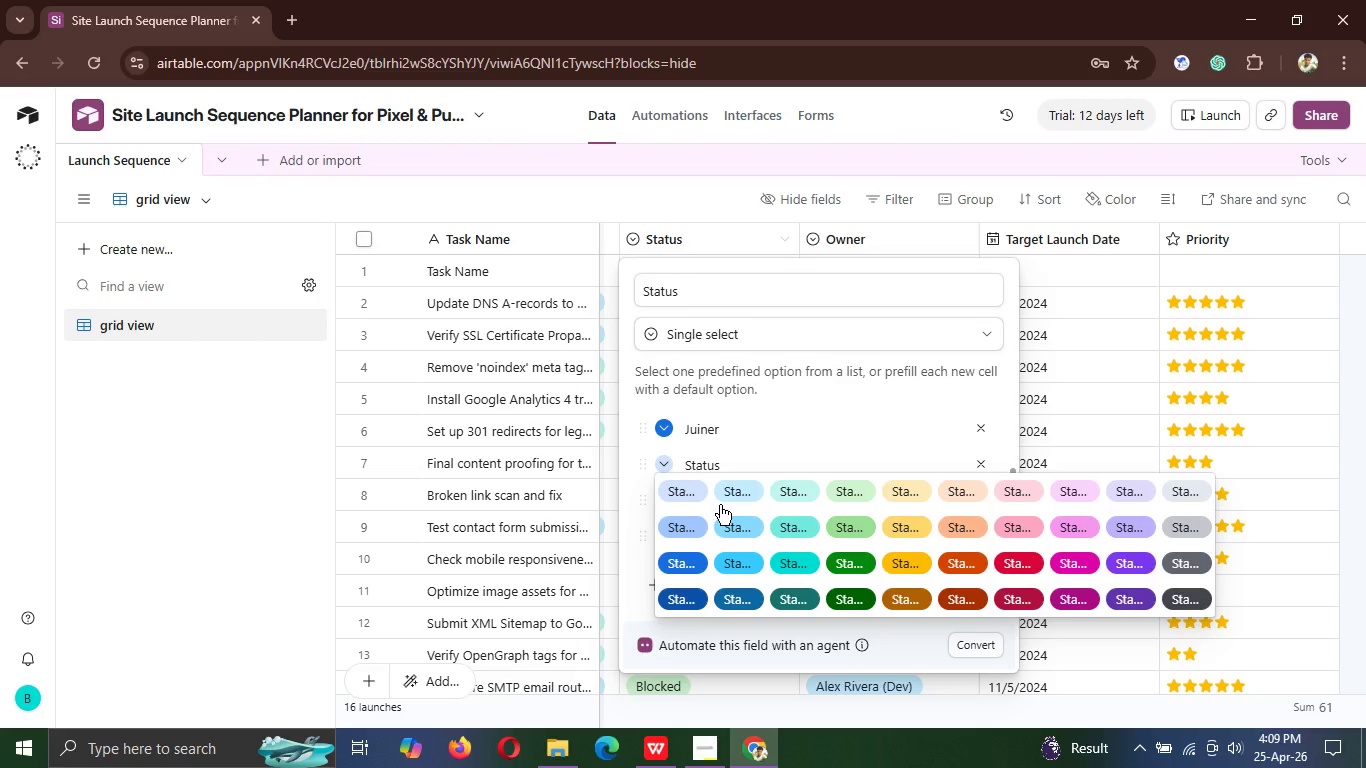 
left_click([985, 462])
 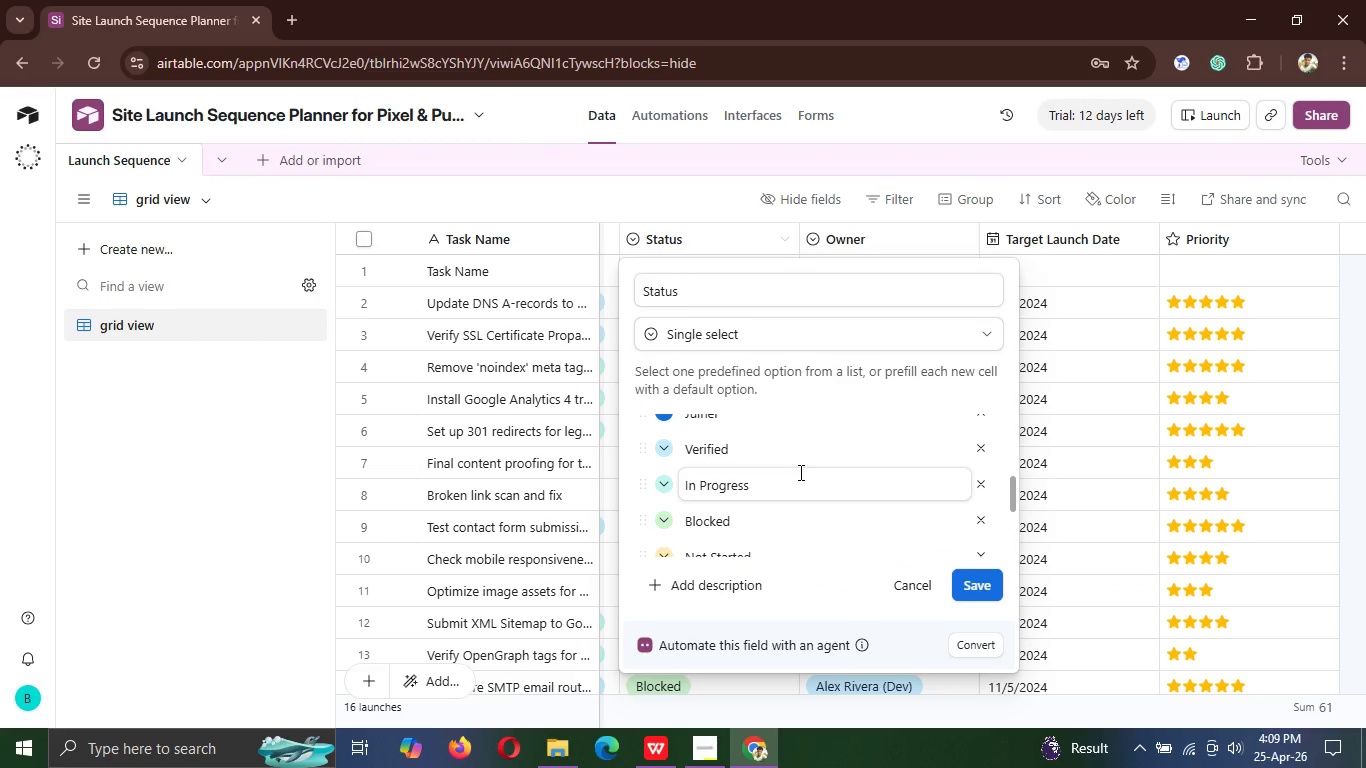 
left_click([666, 446])
 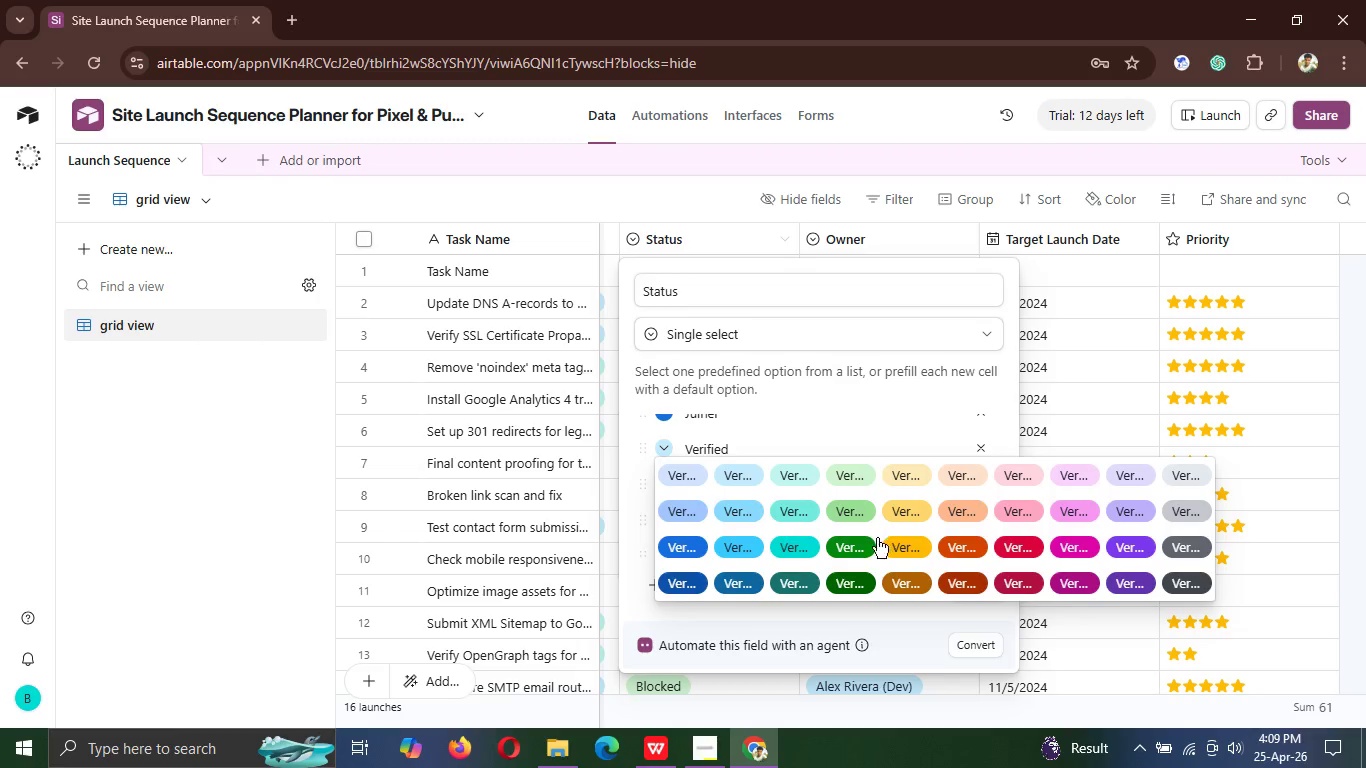 
left_click([860, 545])
 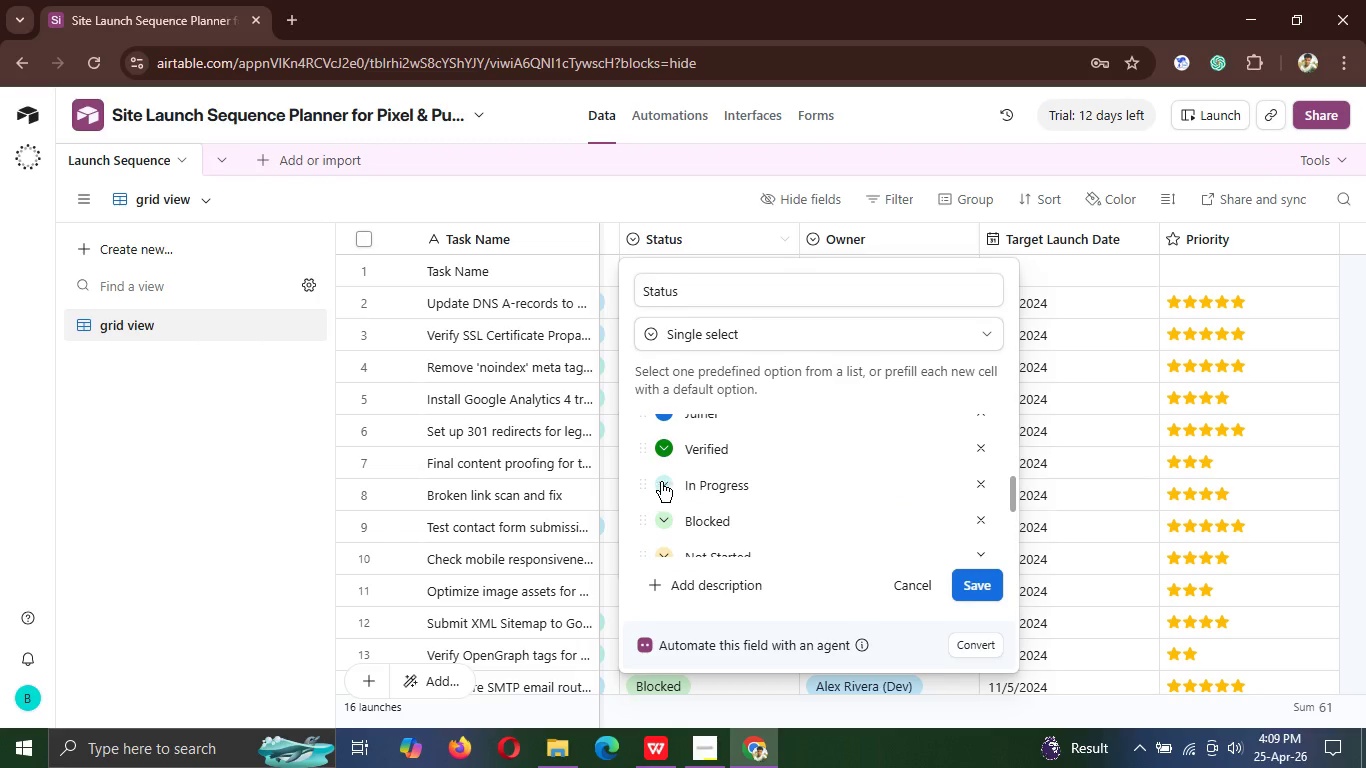 
left_click([661, 482])
 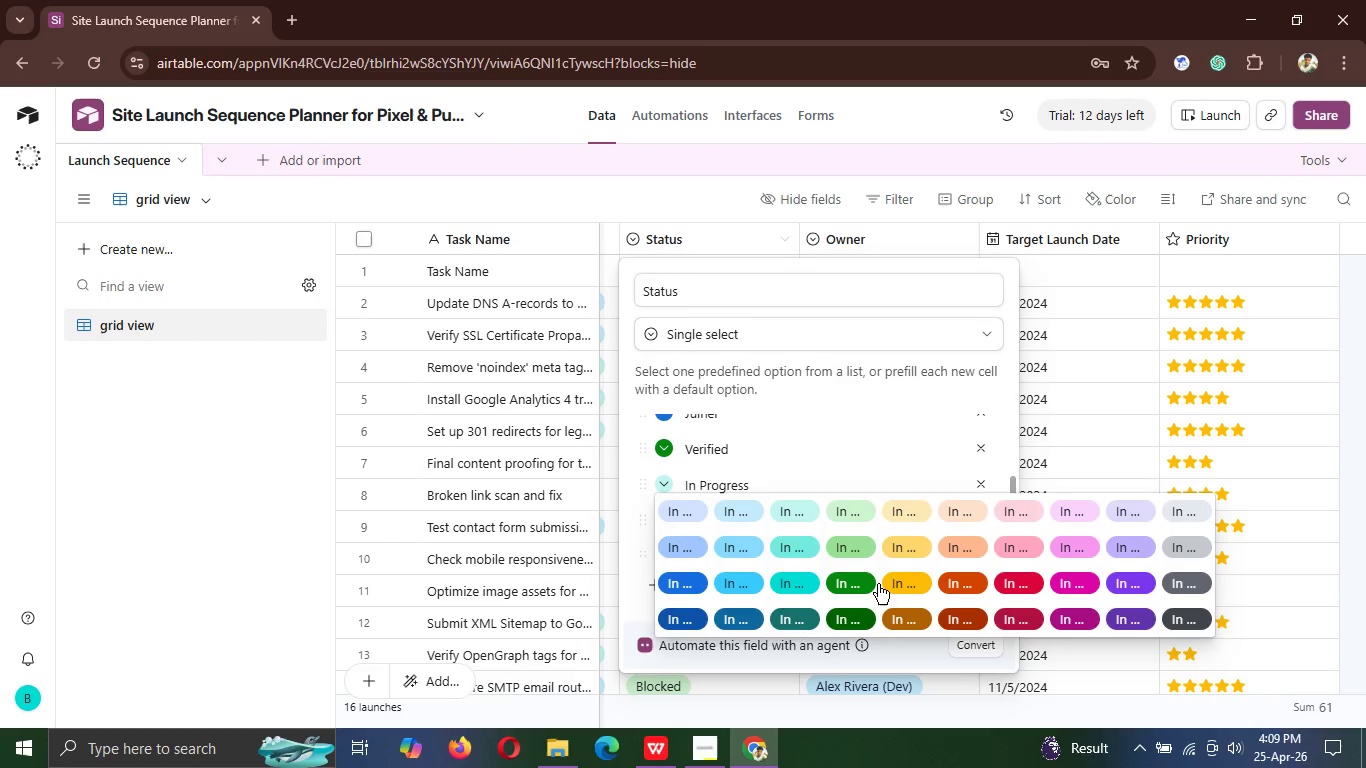 
wait(6.31)
 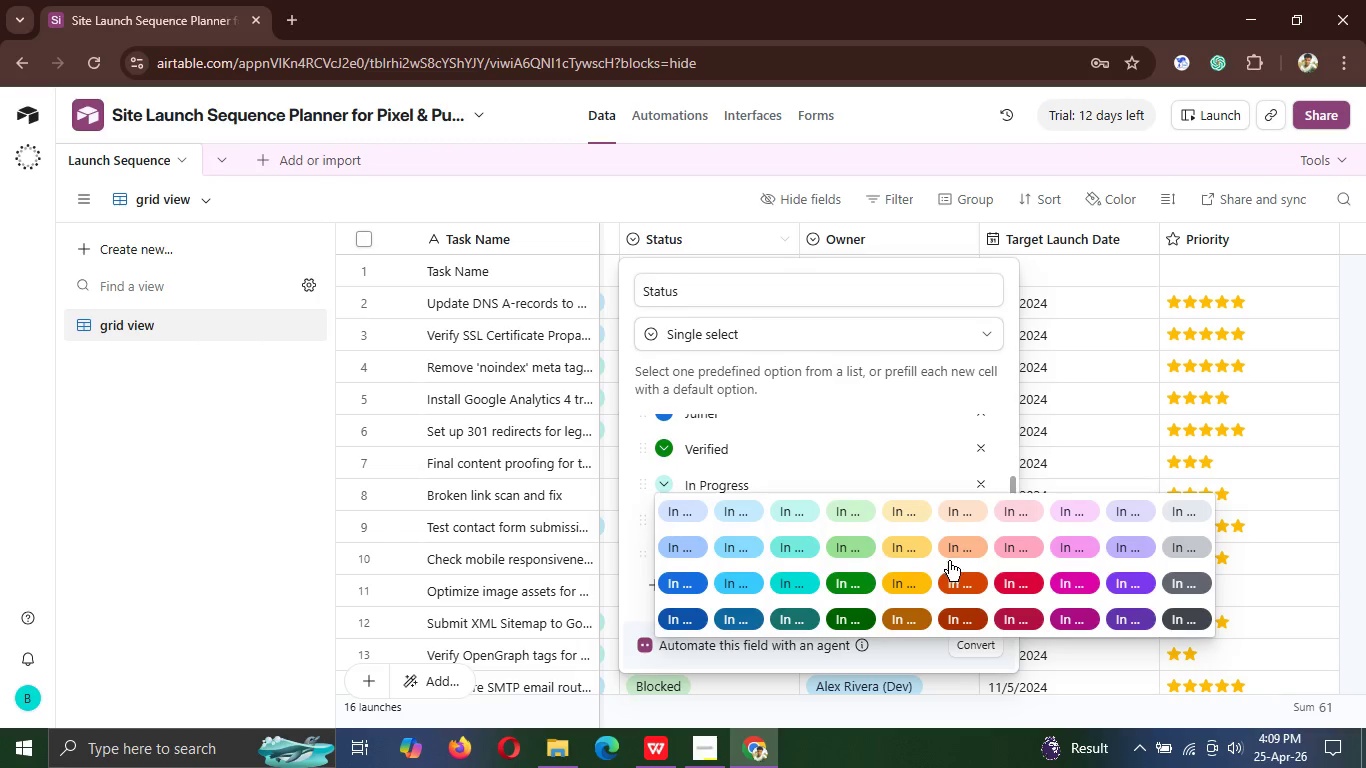 
left_click([798, 582])
 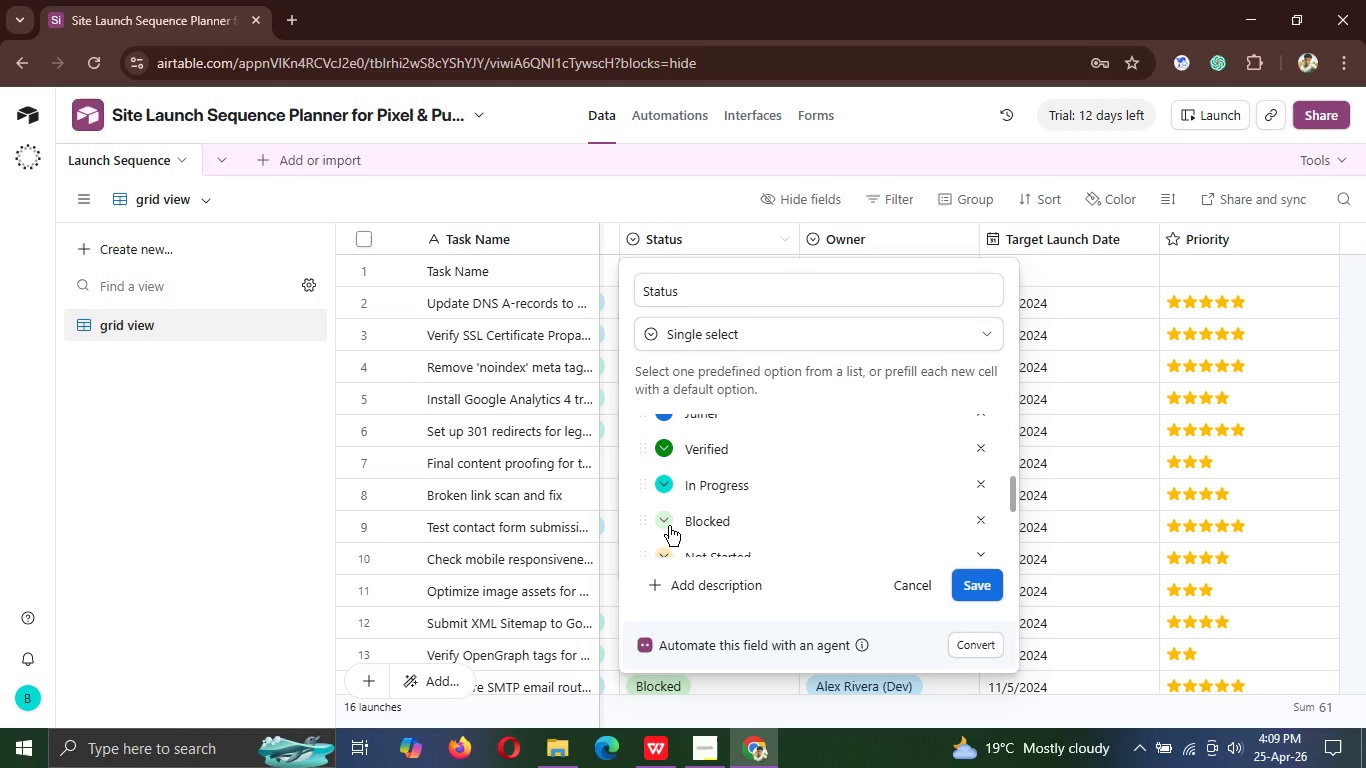 
left_click([665, 519])
 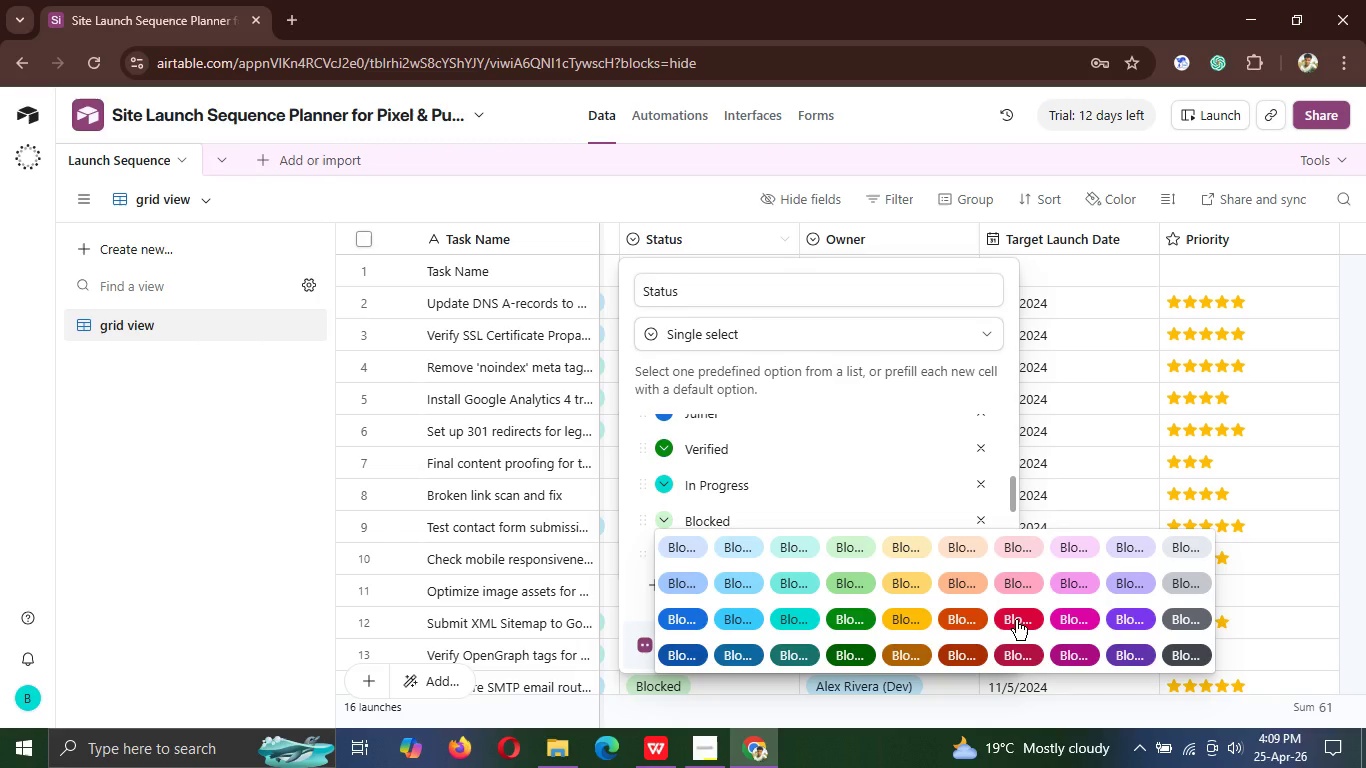 
left_click([1016, 620])
 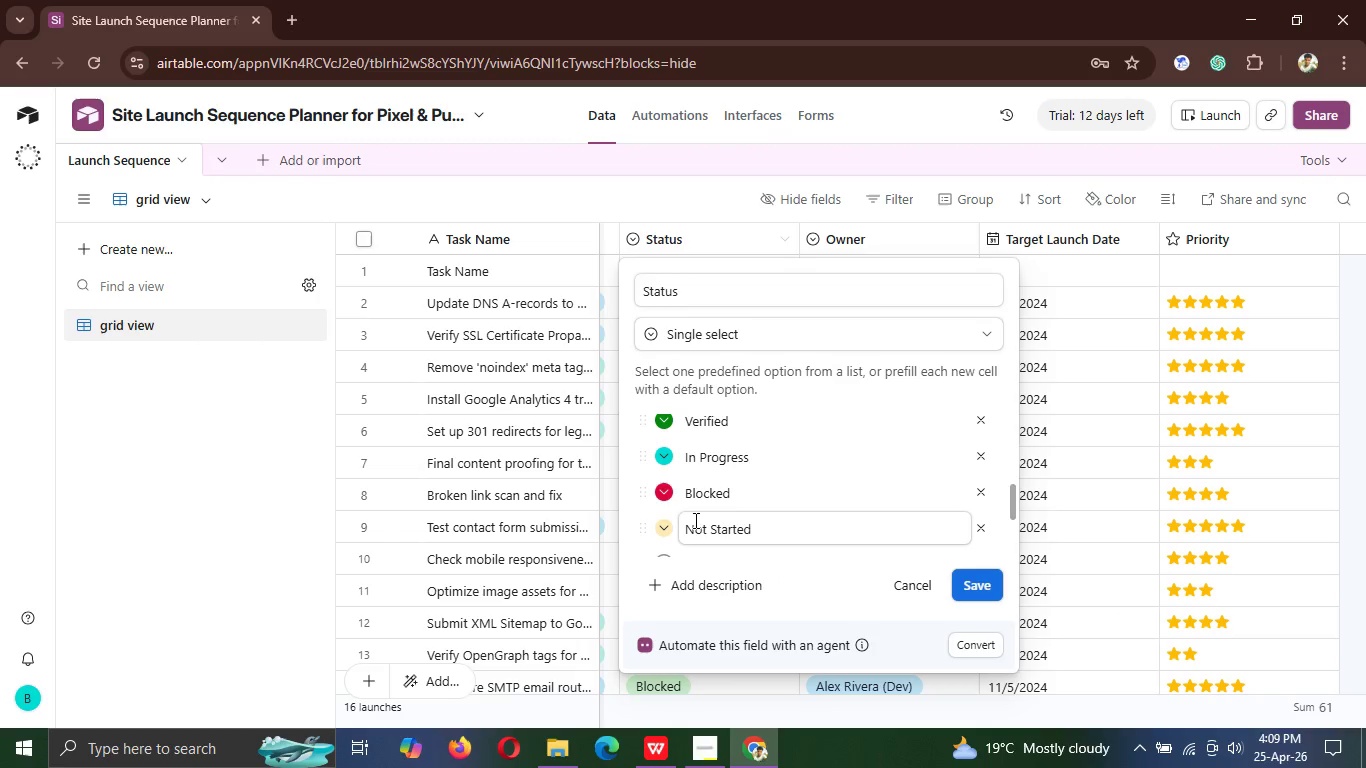 
left_click([667, 526])
 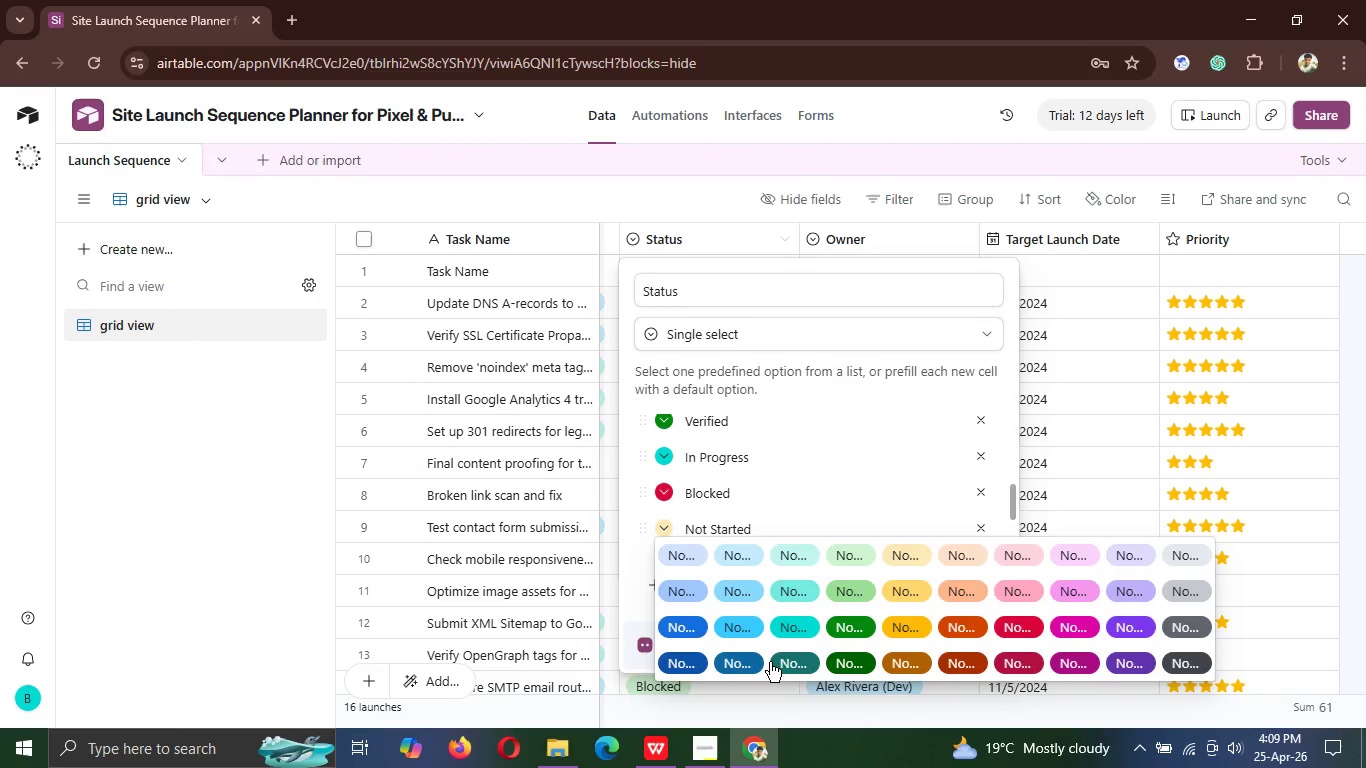 
wait(7.08)
 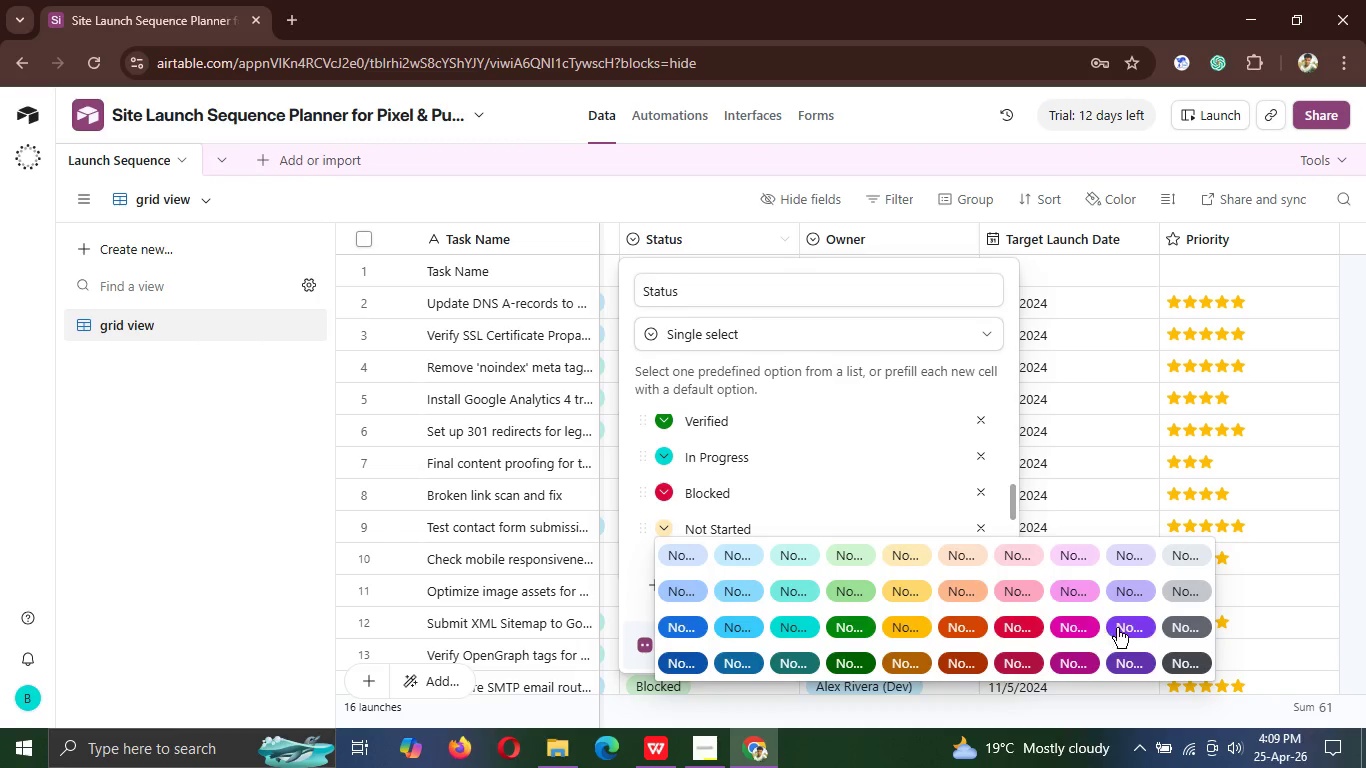 
left_click([908, 659])
 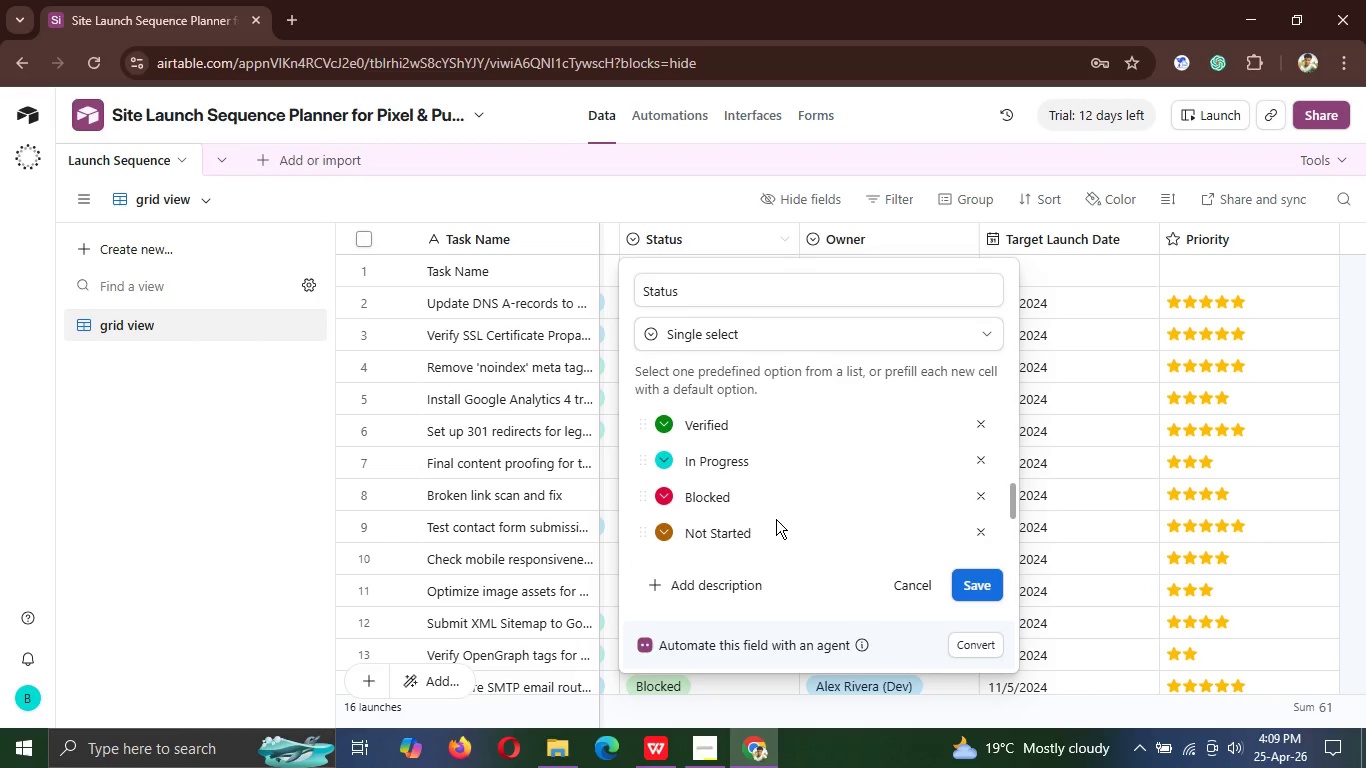 
wait(8.09)
 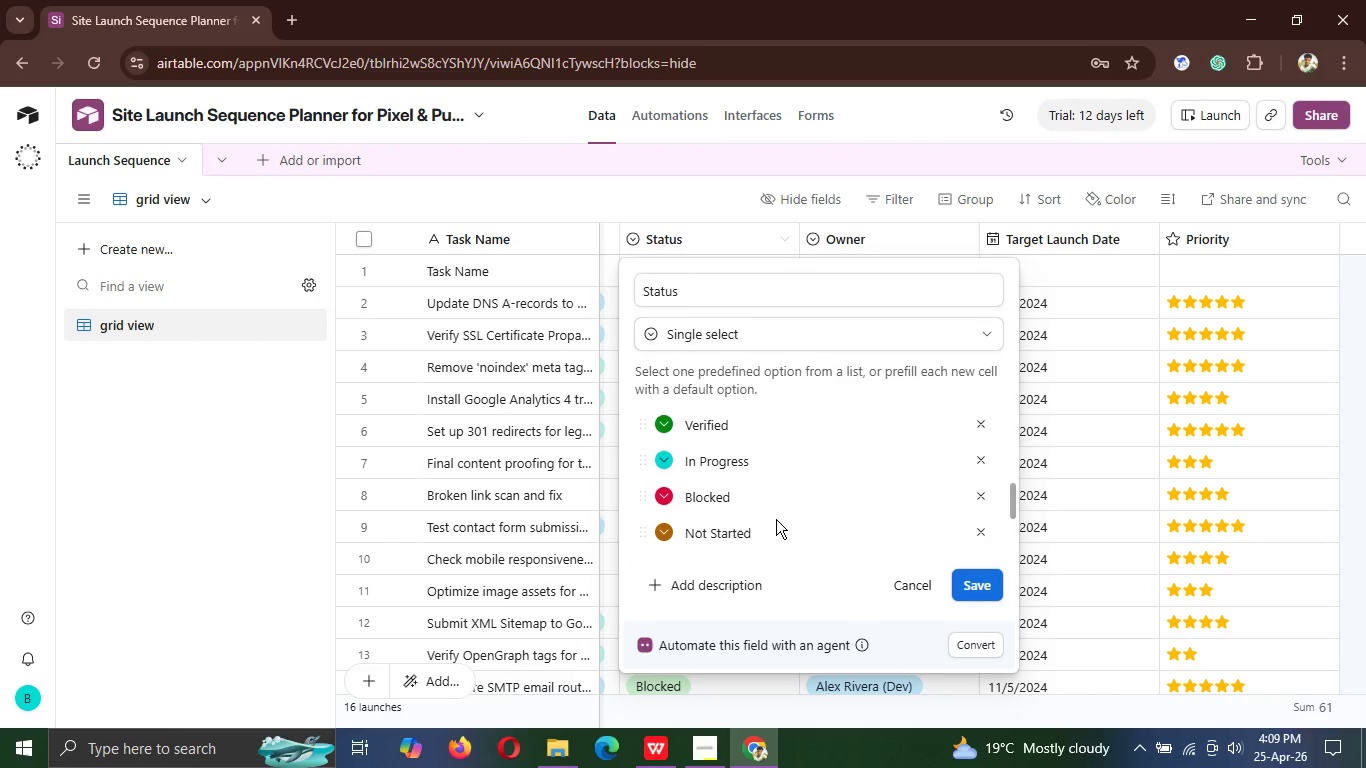 
left_click([985, 428])
 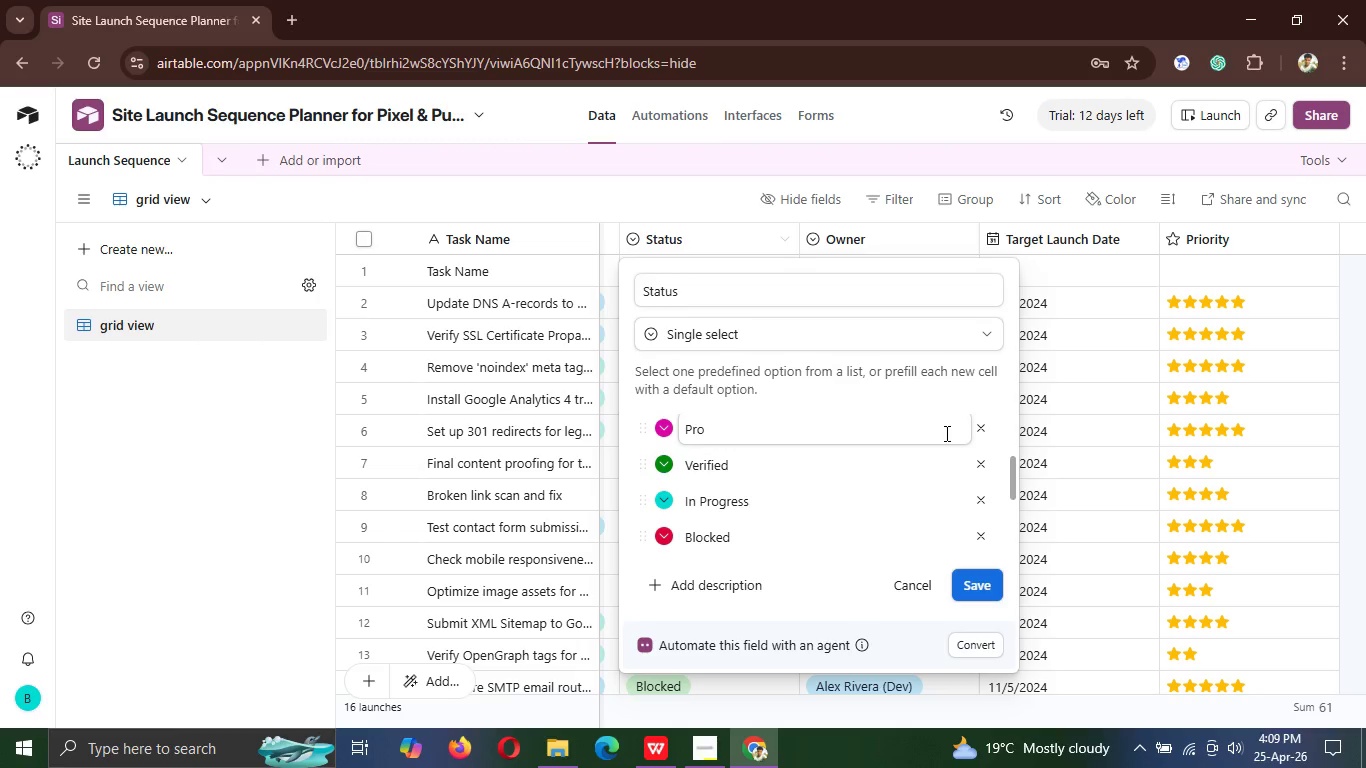 
left_click([983, 428])
 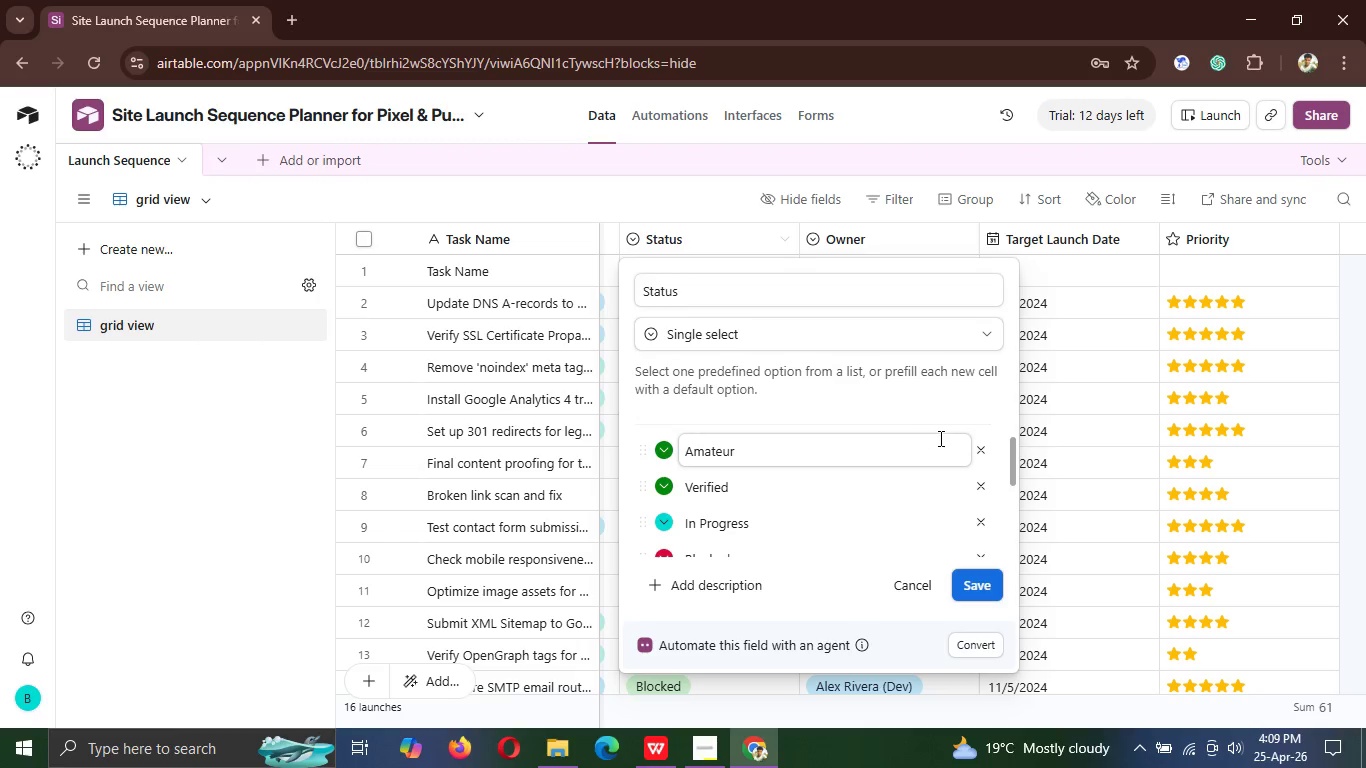 
left_click([981, 454])
 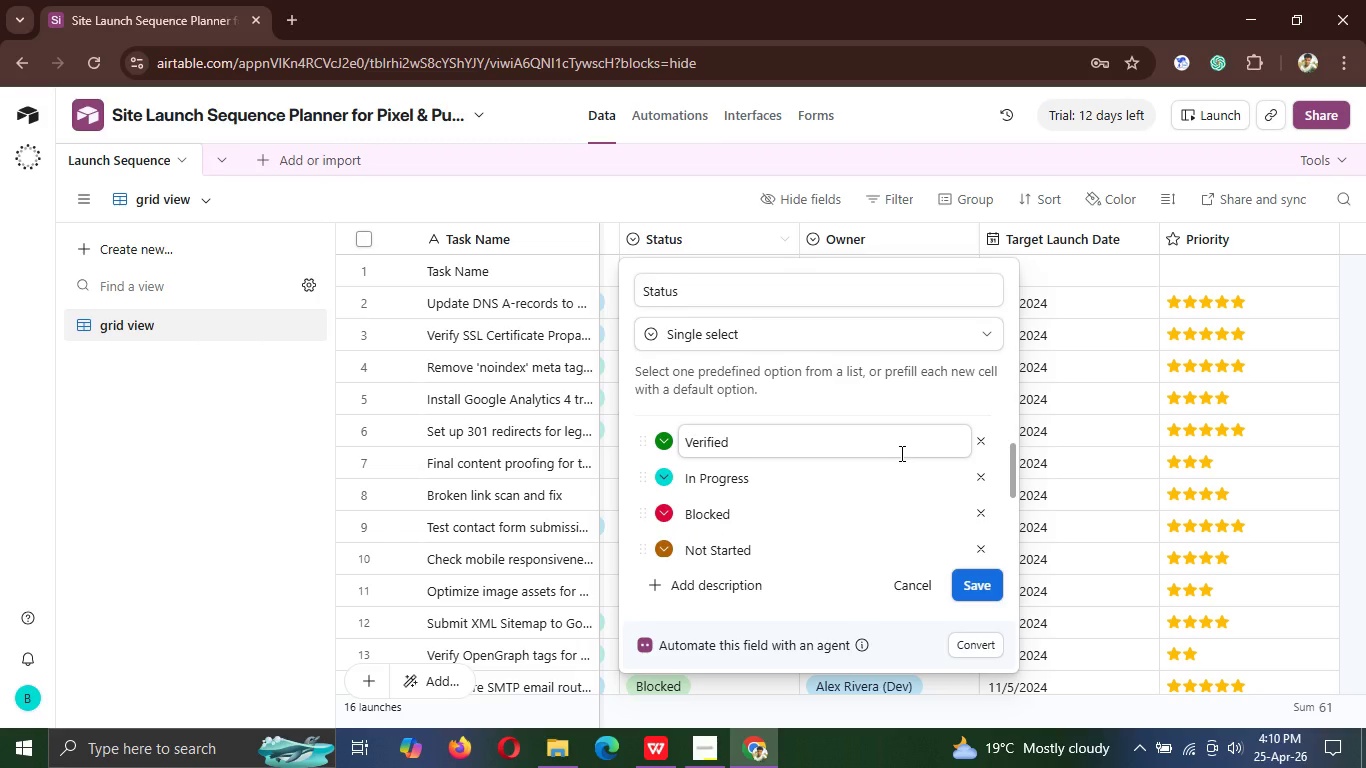 
wait(6.42)
 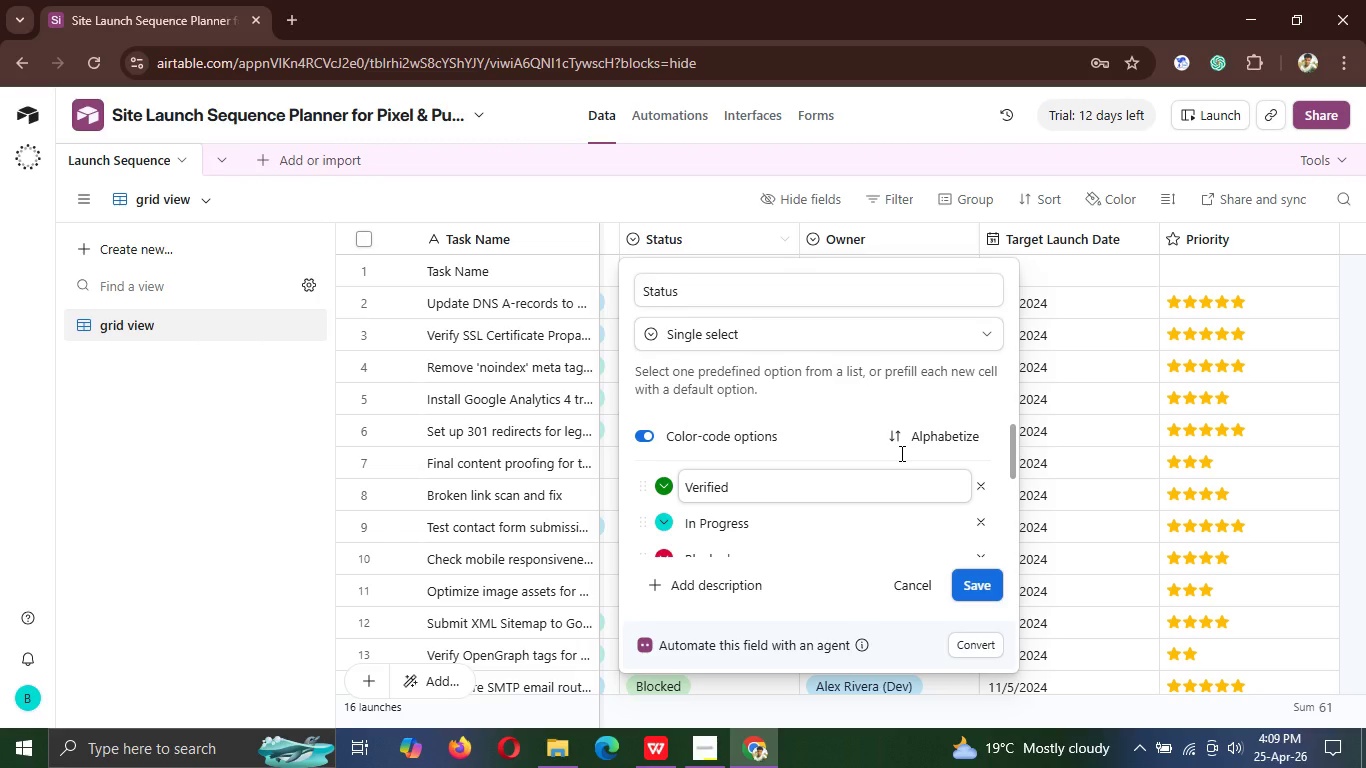 
left_click([660, 477])
 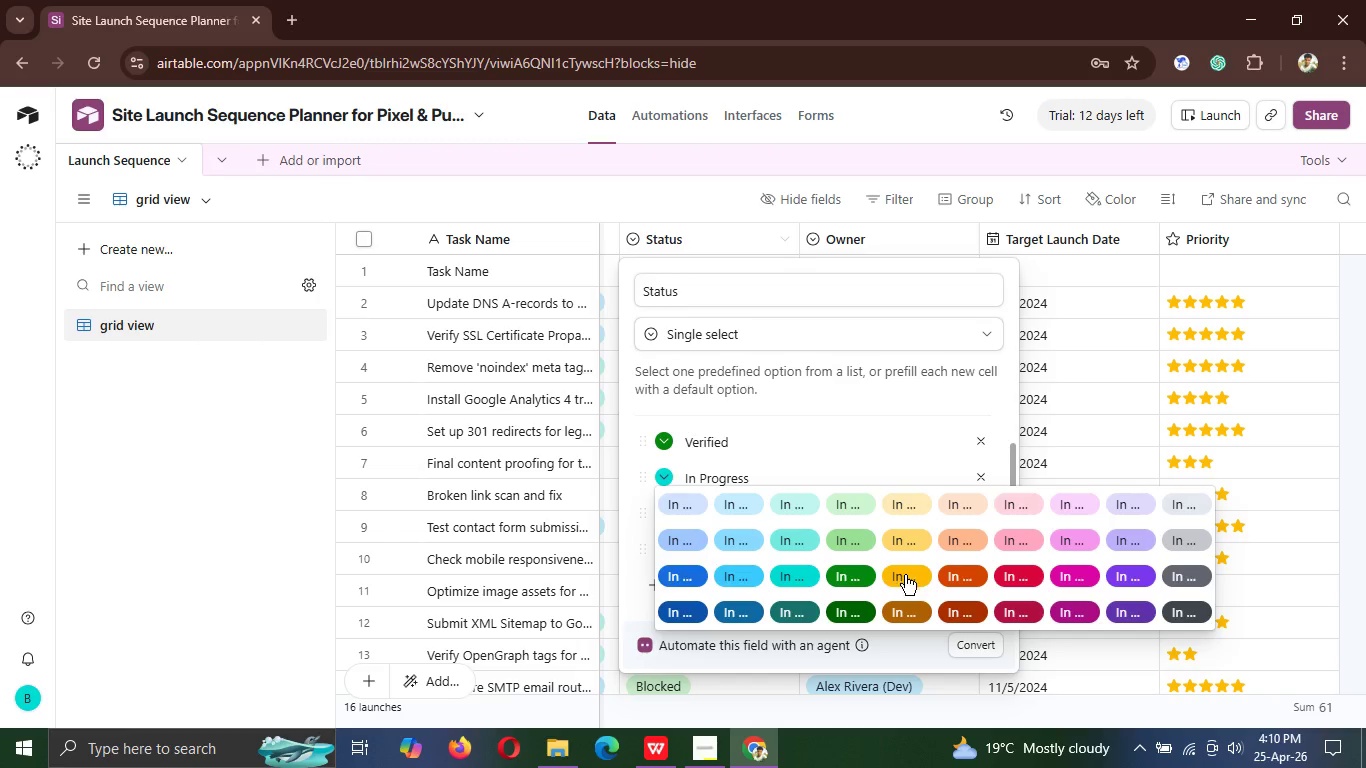 
left_click([905, 575])
 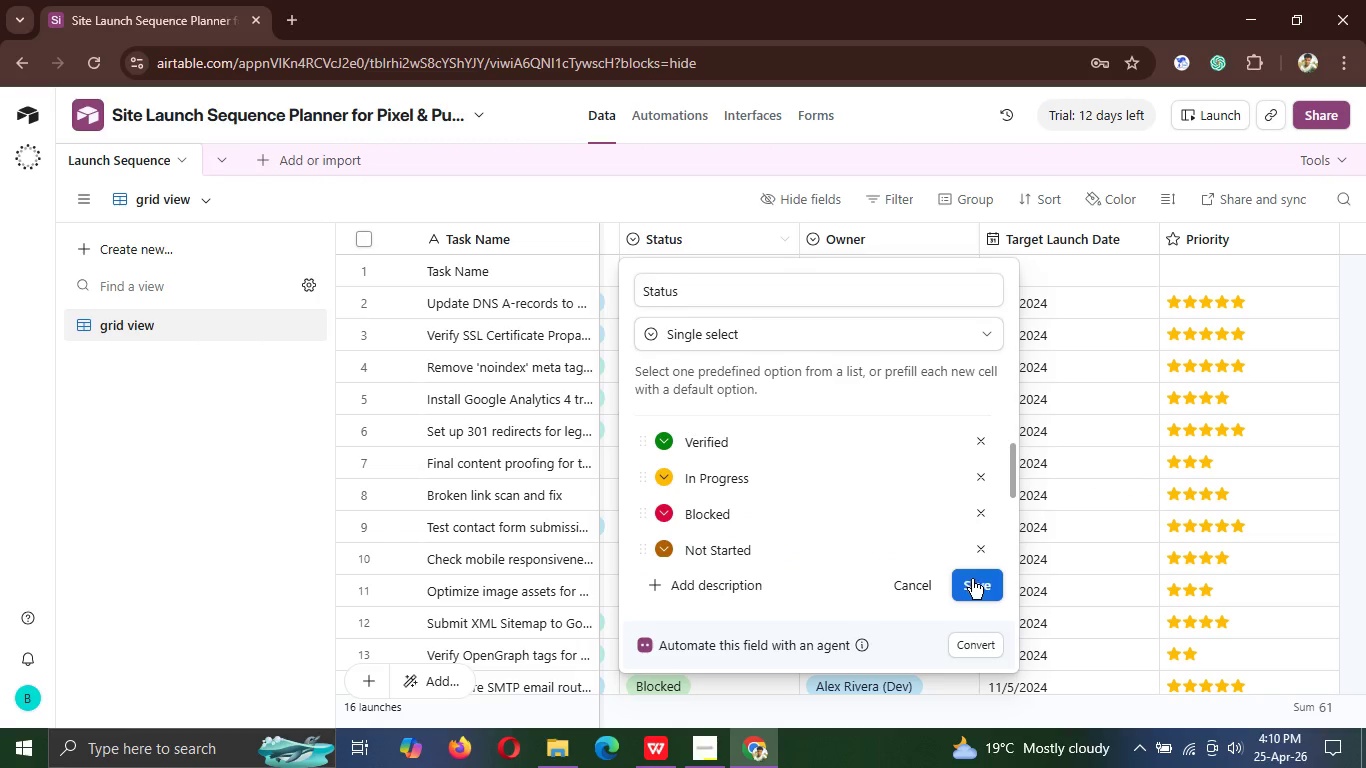 
left_click([974, 584])
 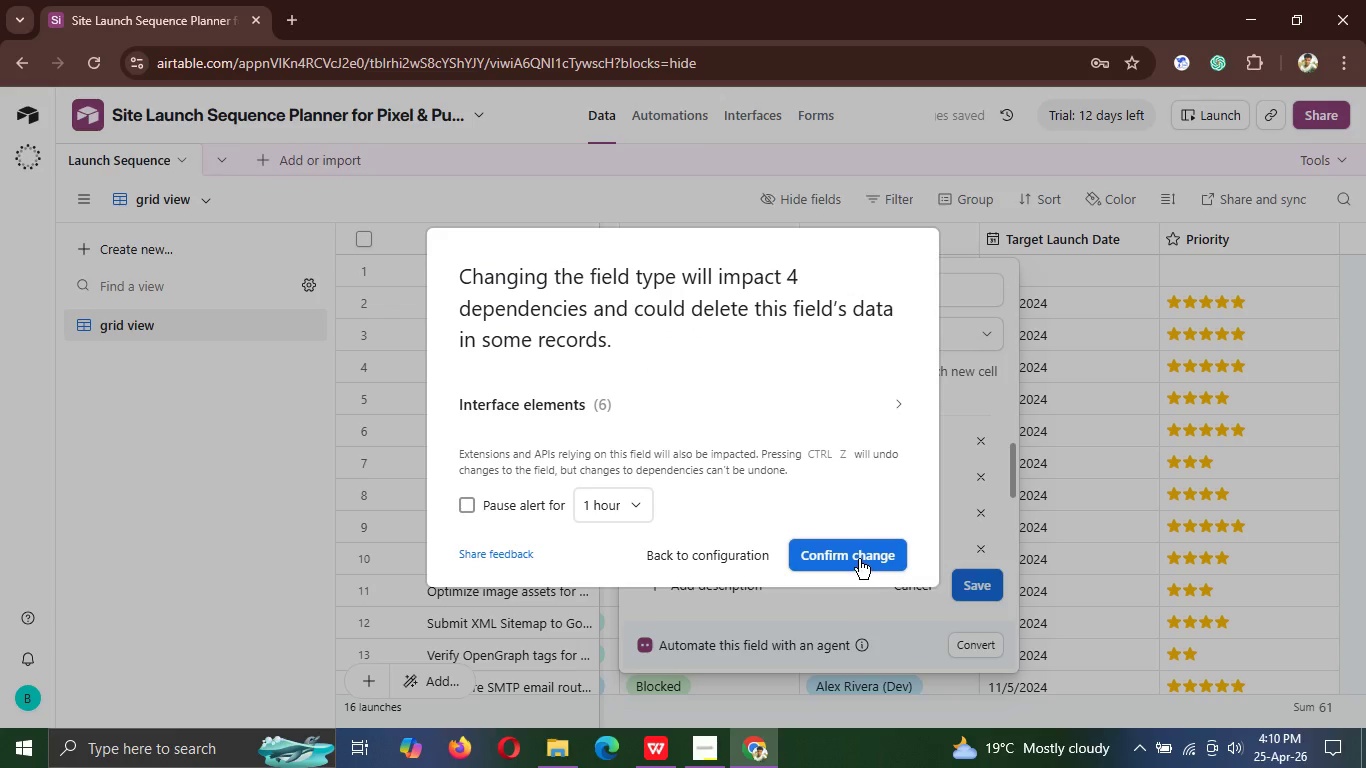 
left_click([859, 556])
 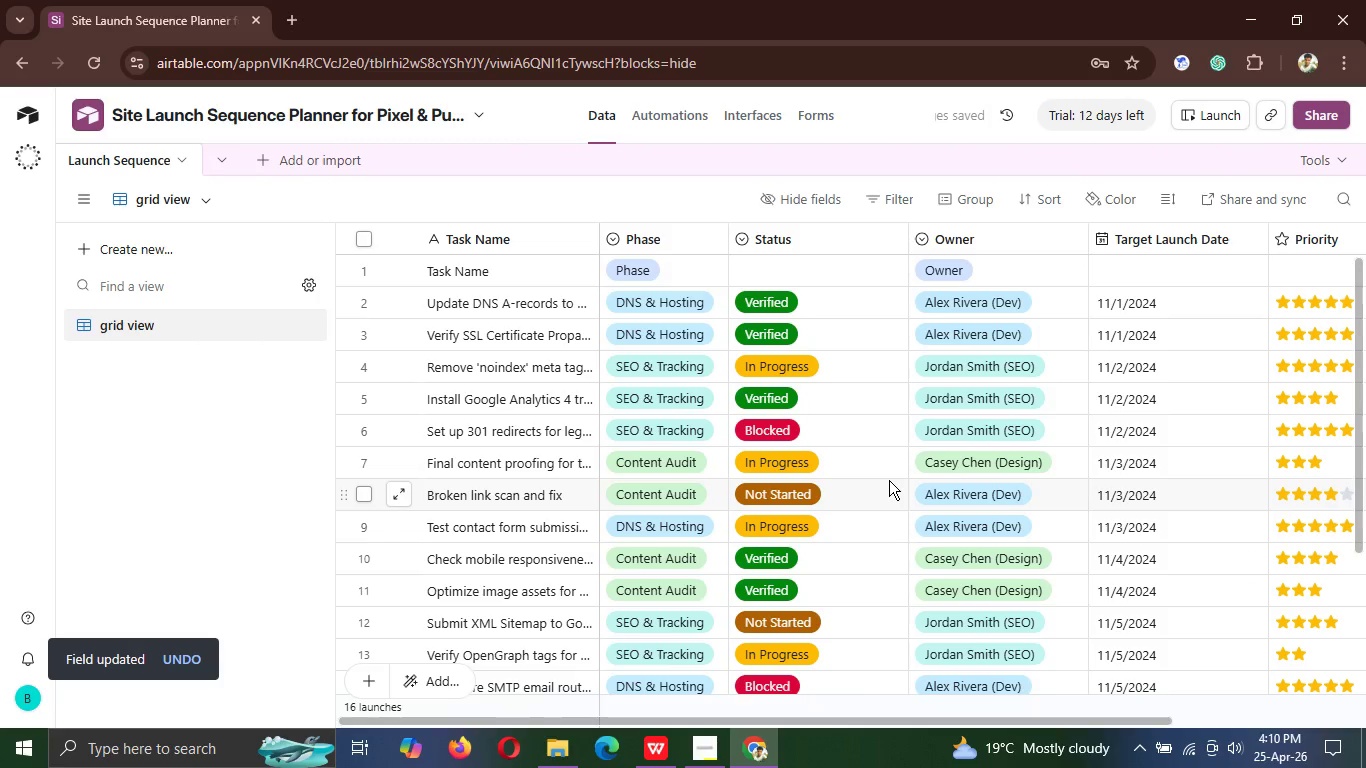 
wait(6.62)
 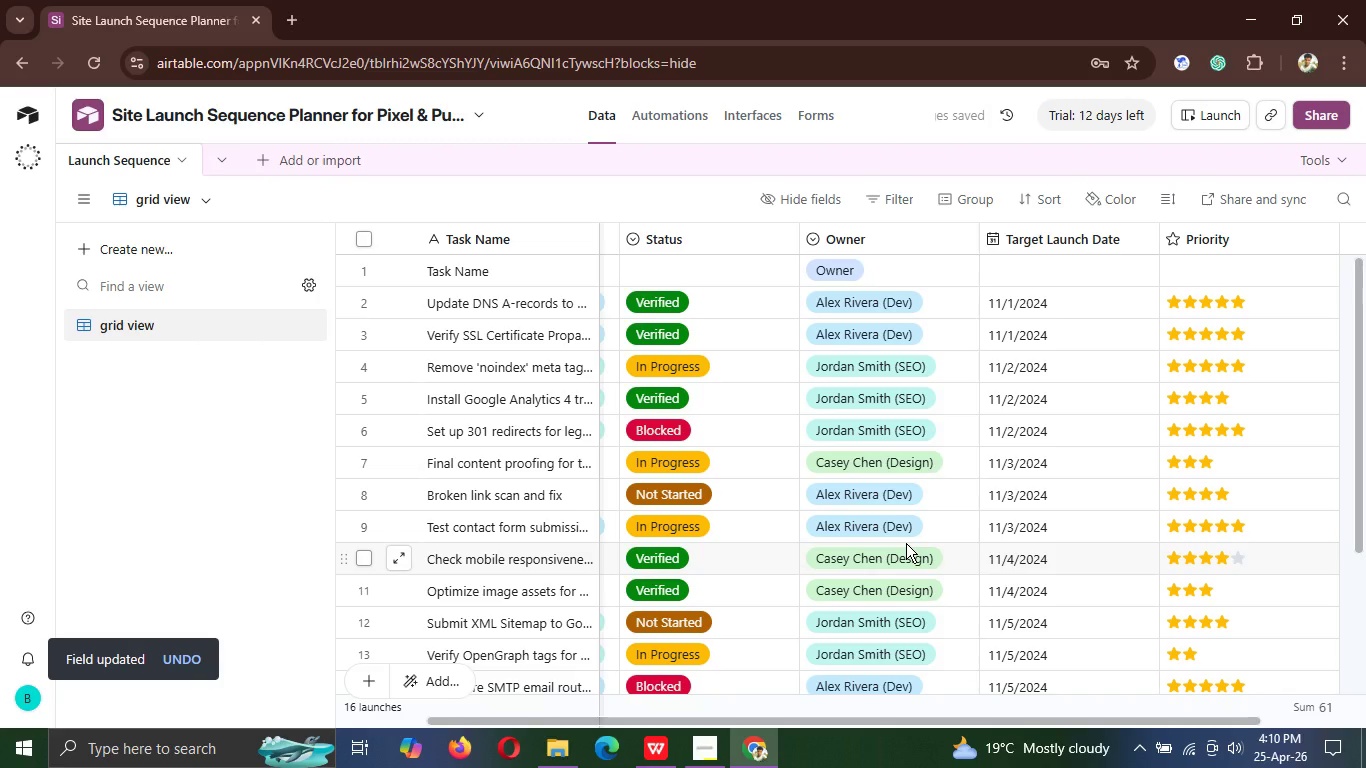 
left_click([360, 266])
 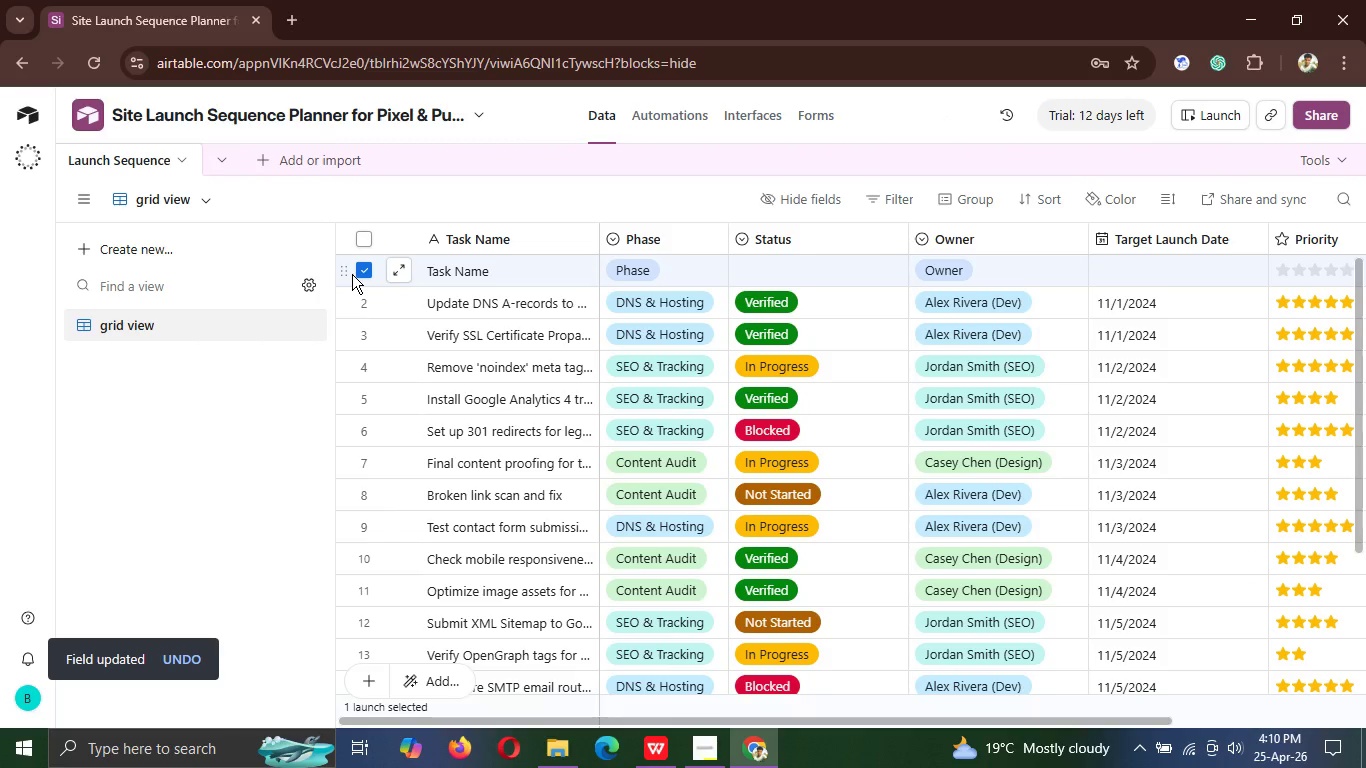 
right_click([352, 274])
 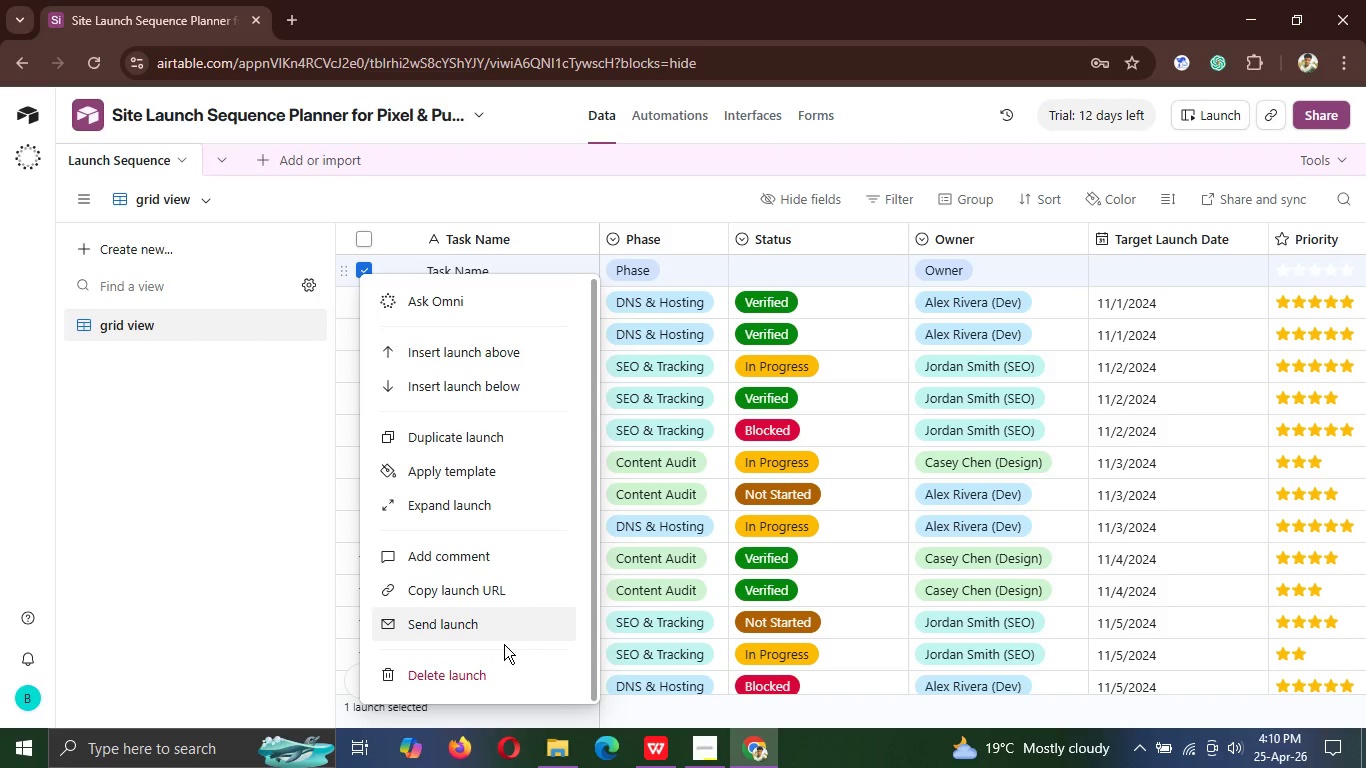 
left_click([504, 669])
 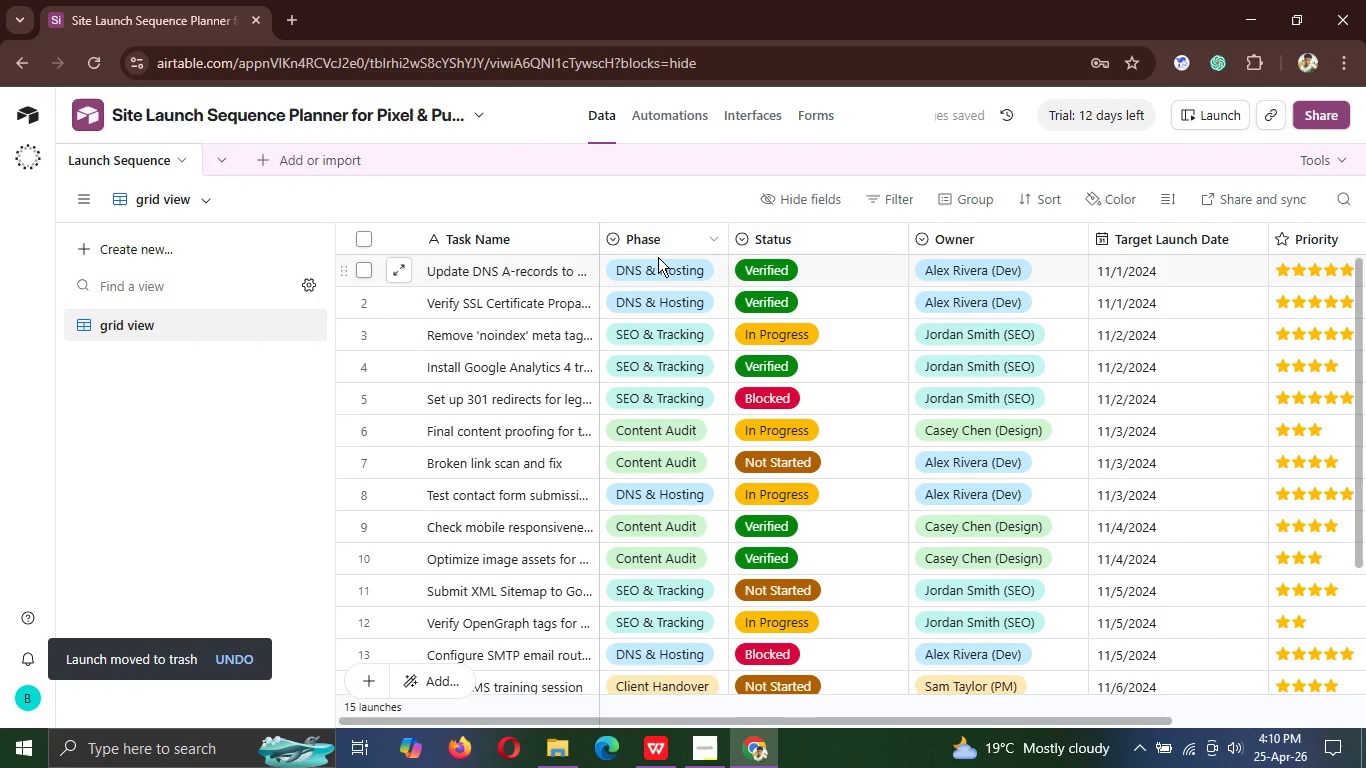 
left_click([714, 241])
 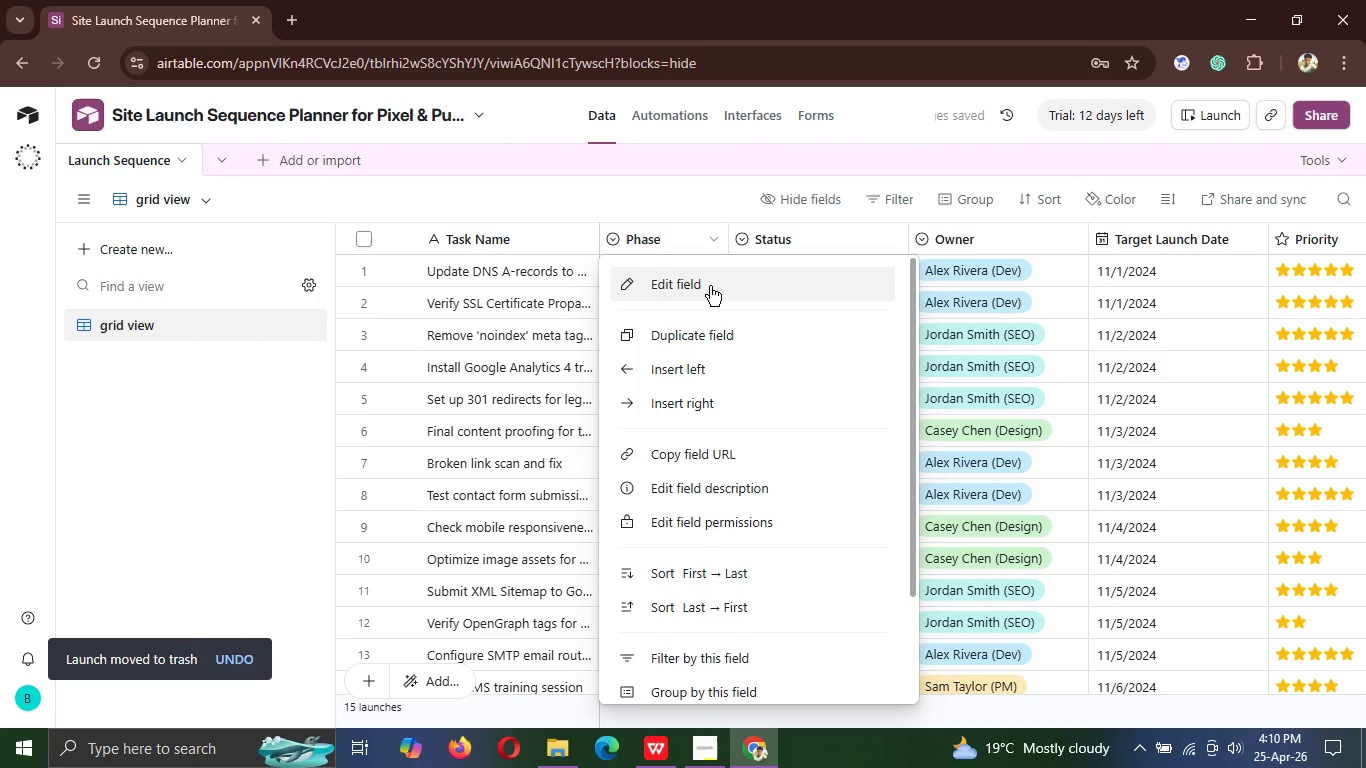 
left_click([710, 286])
 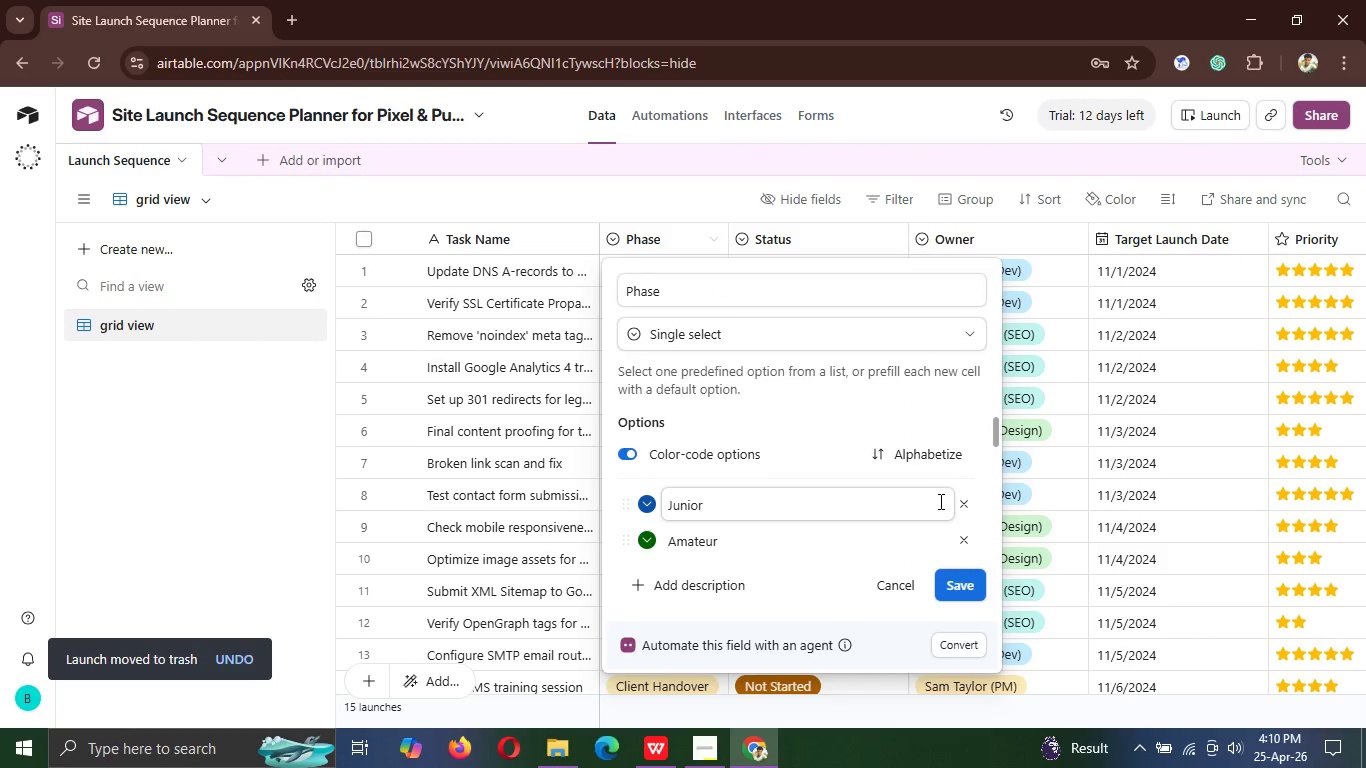 
left_click([968, 503])
 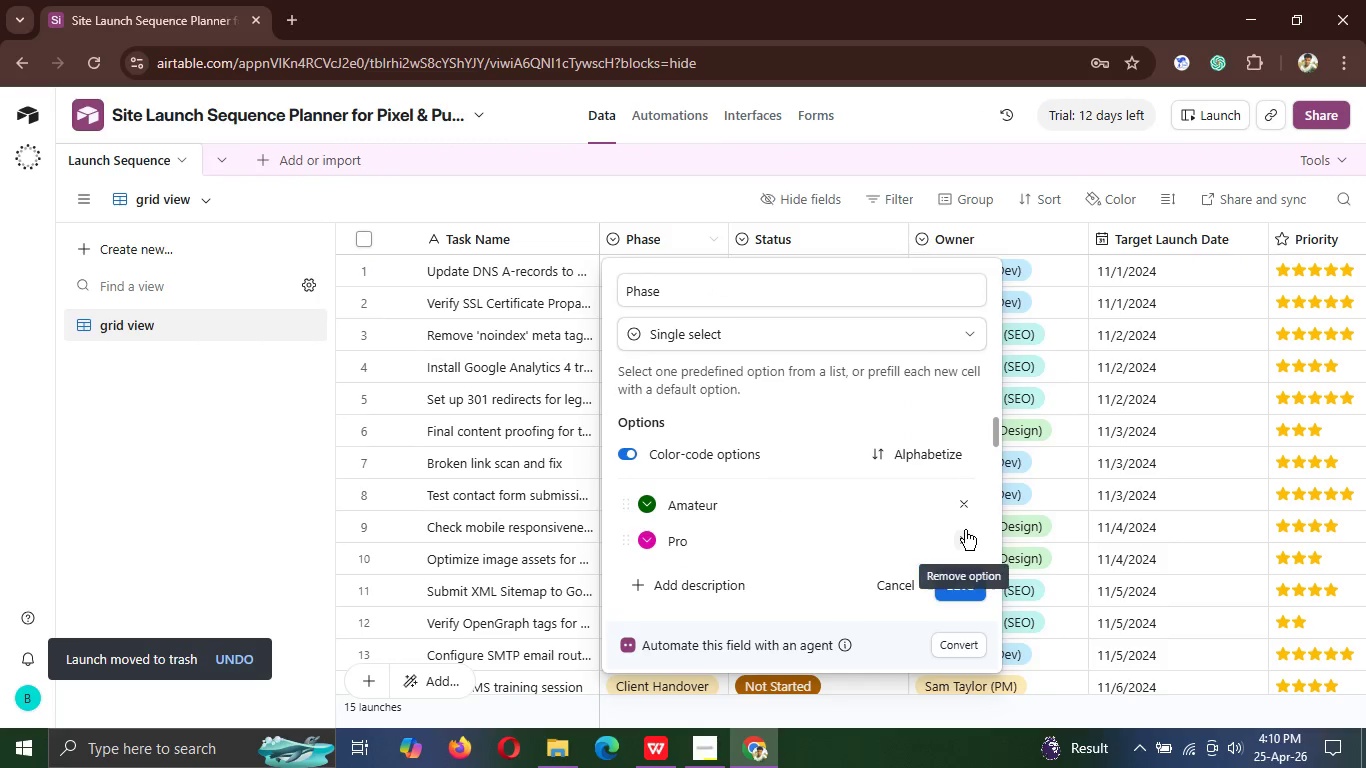 
left_click([965, 532])
 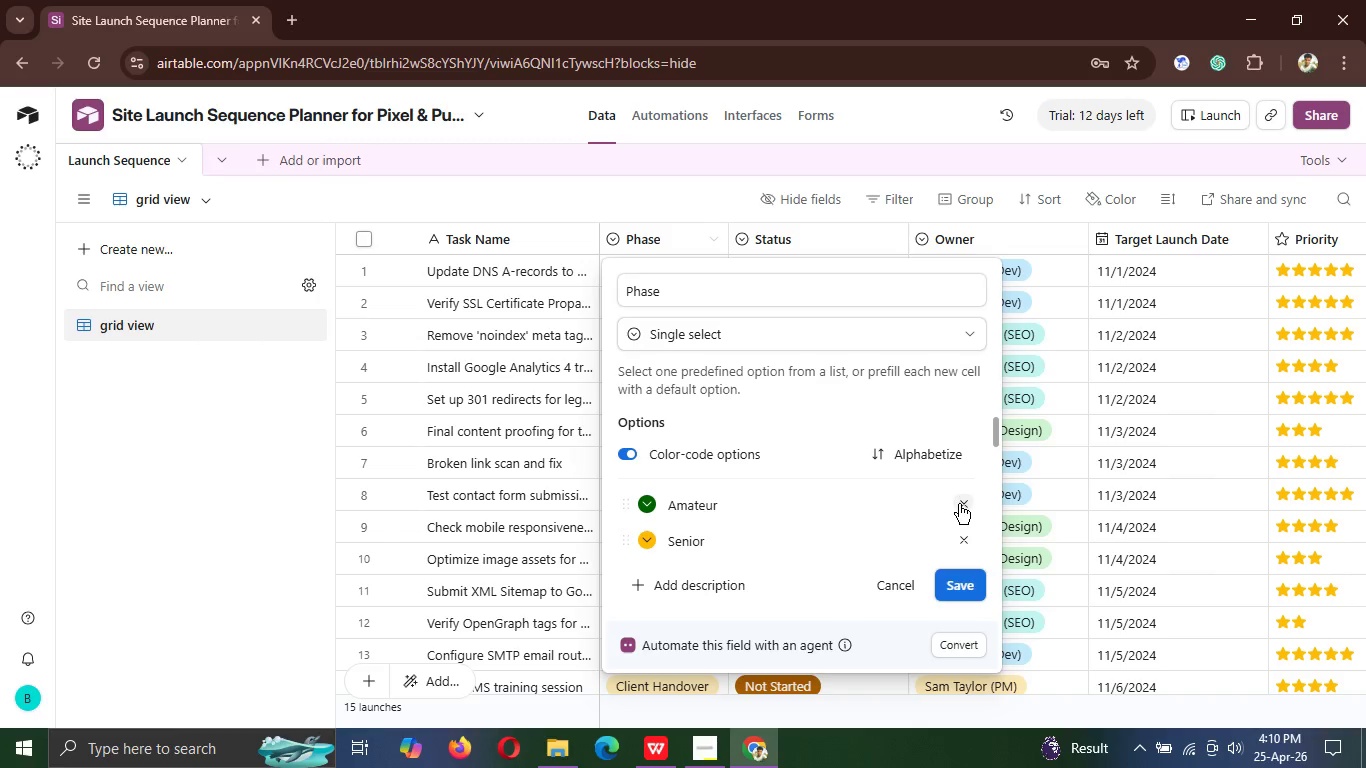 
left_click([959, 501])
 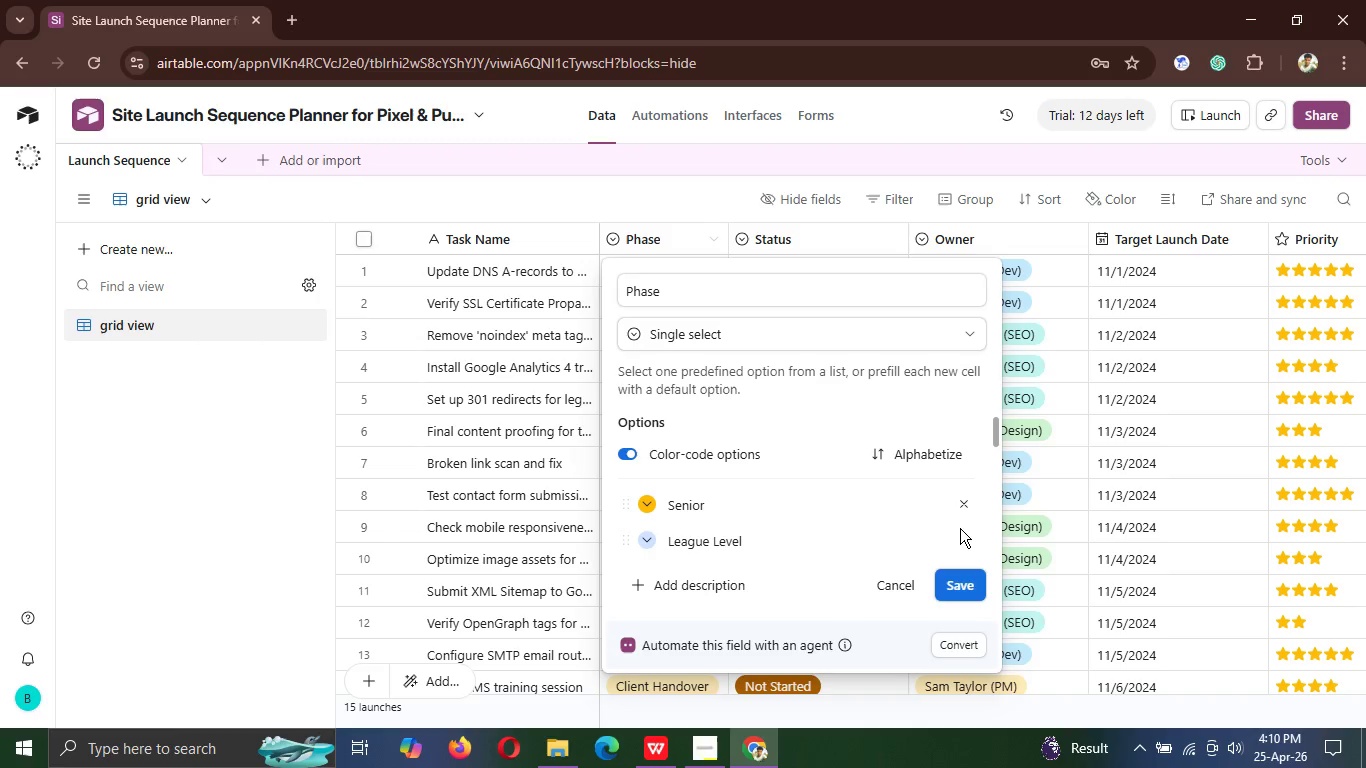 
left_click([960, 532])
 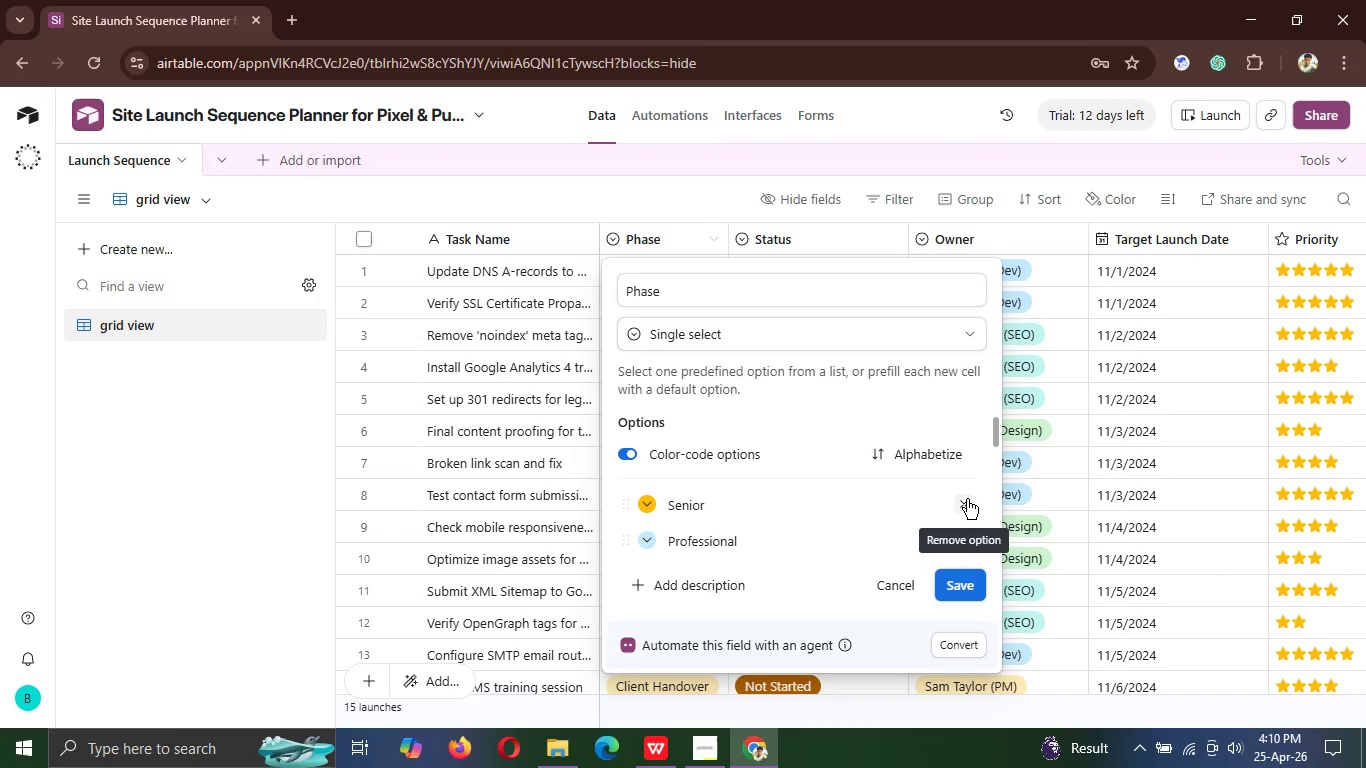 
left_click([966, 500])
 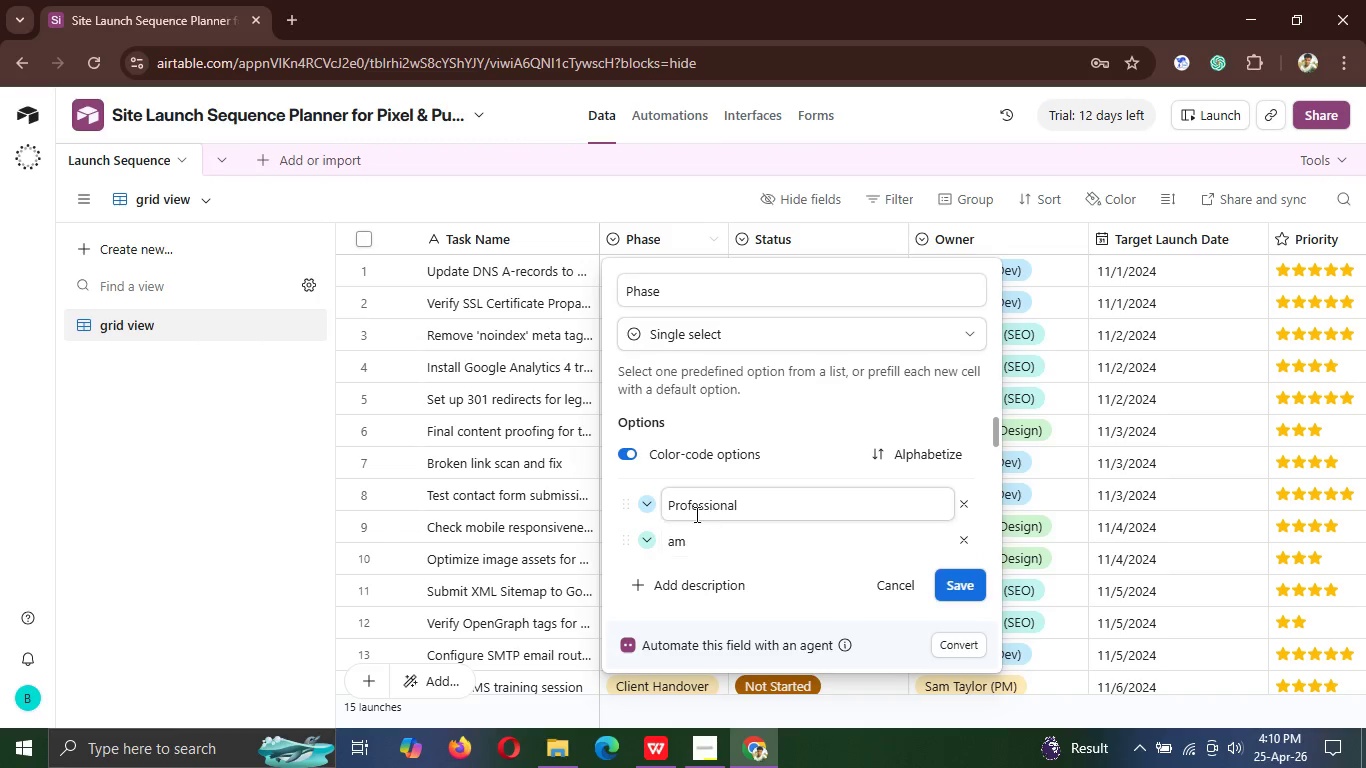 
mouse_move([674, 496])
 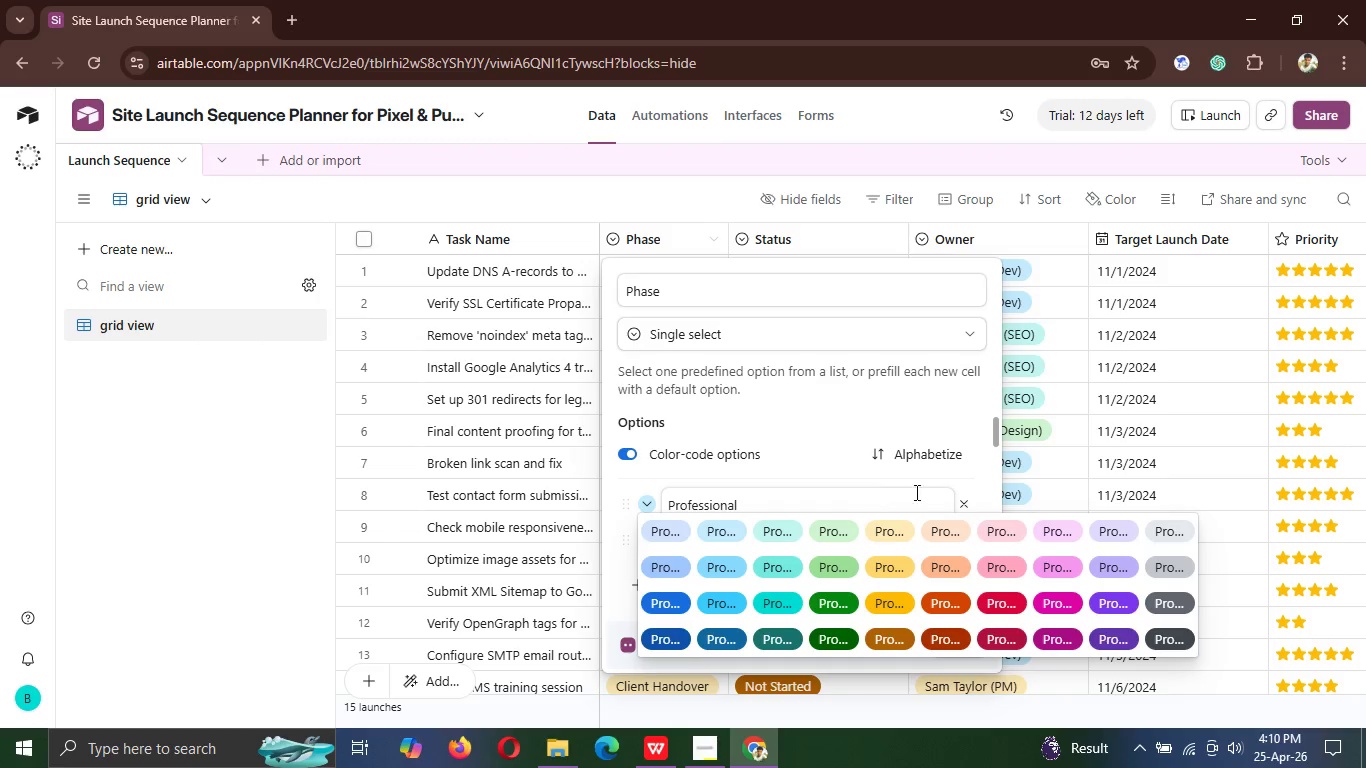 
mouse_move([939, 474])
 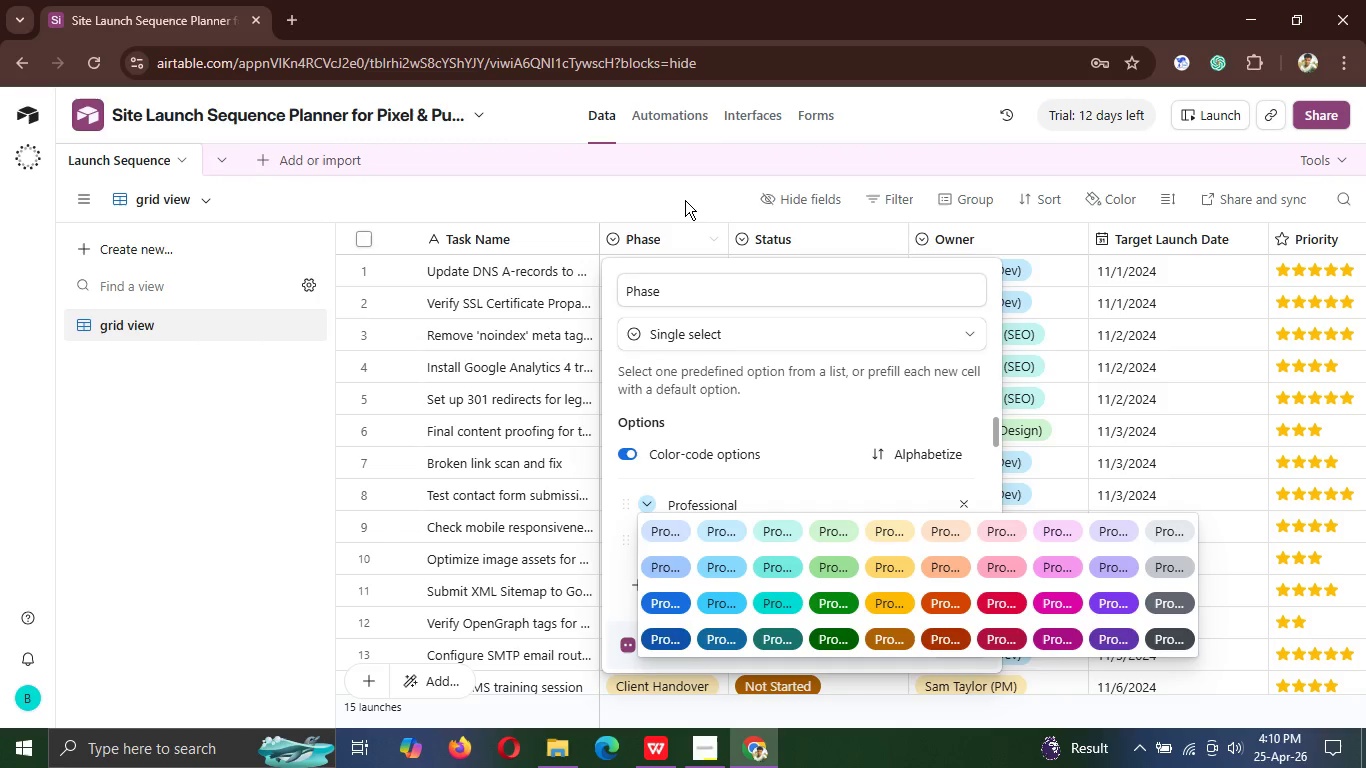 
left_click([682, 198])
 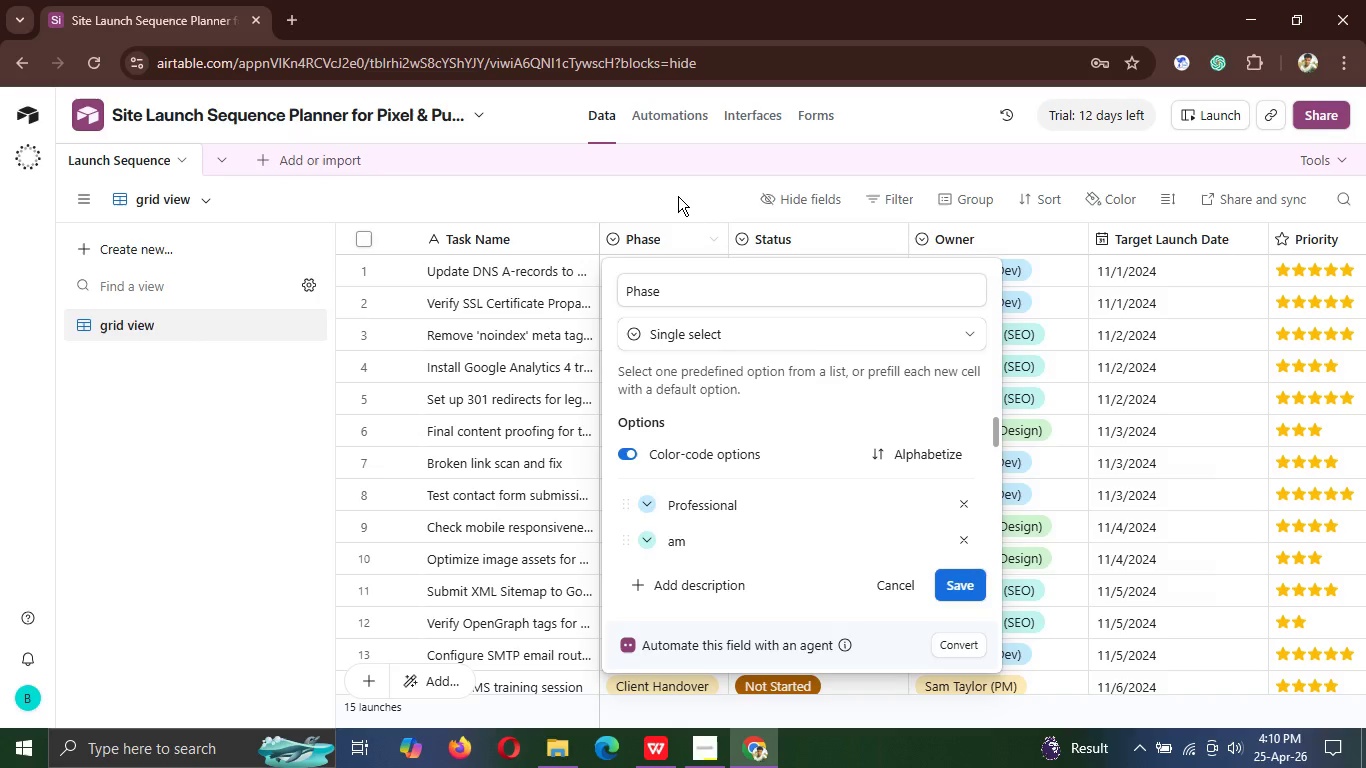 
left_click([678, 196])
 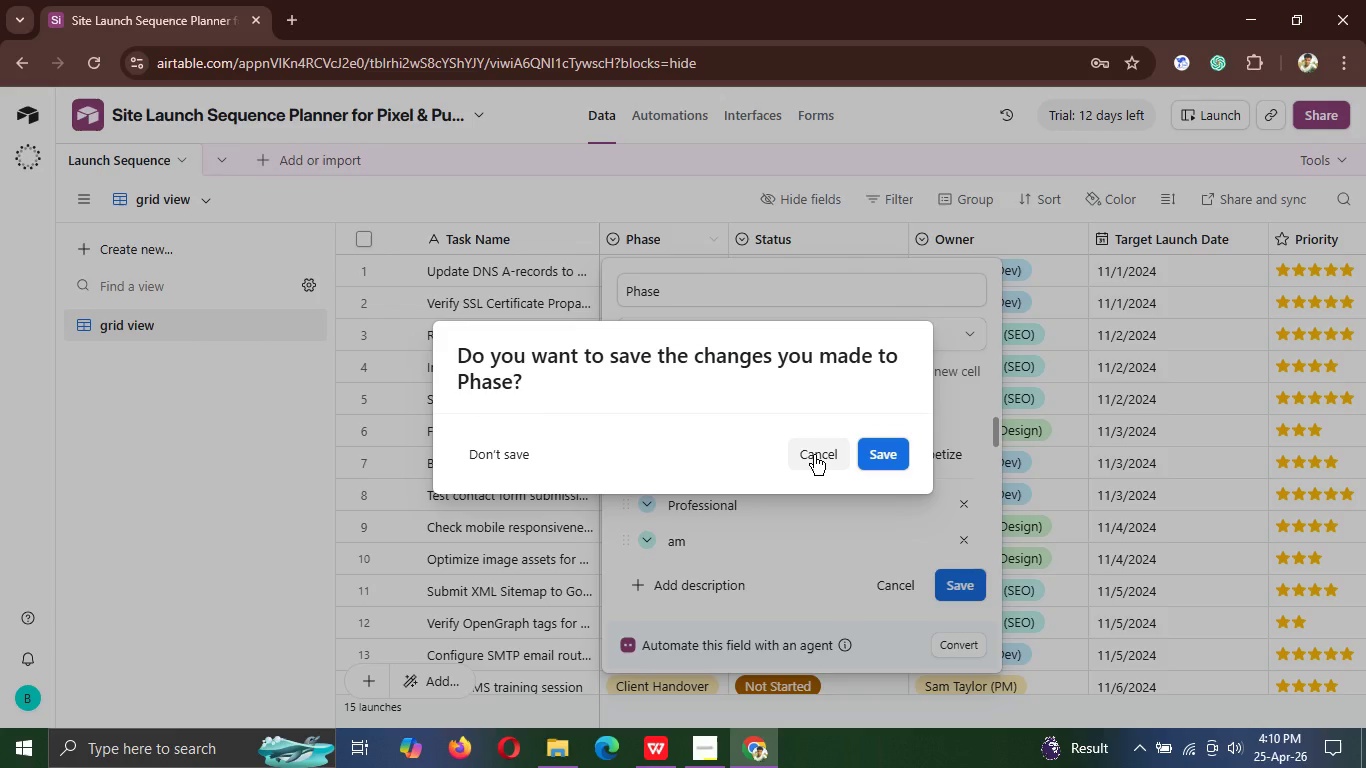 
left_click([874, 461])
 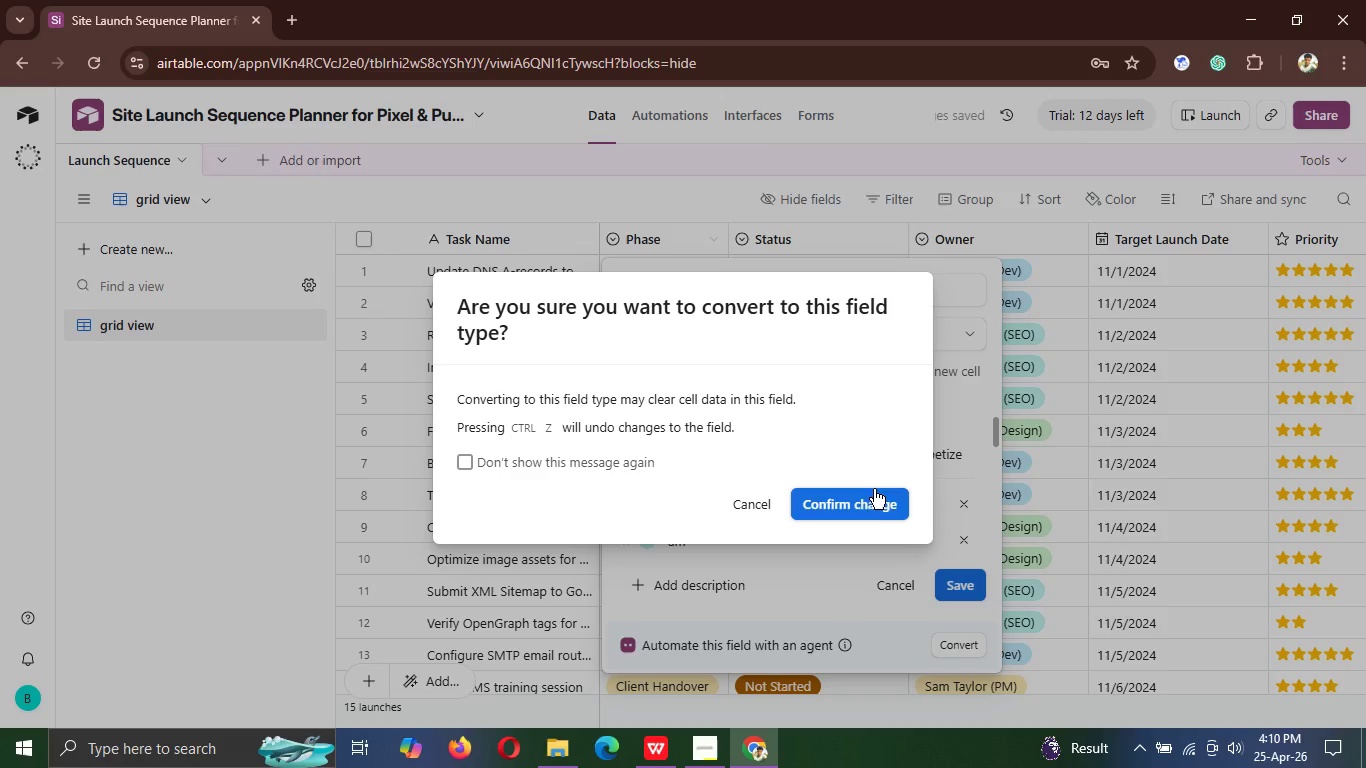 
left_click([873, 510])
 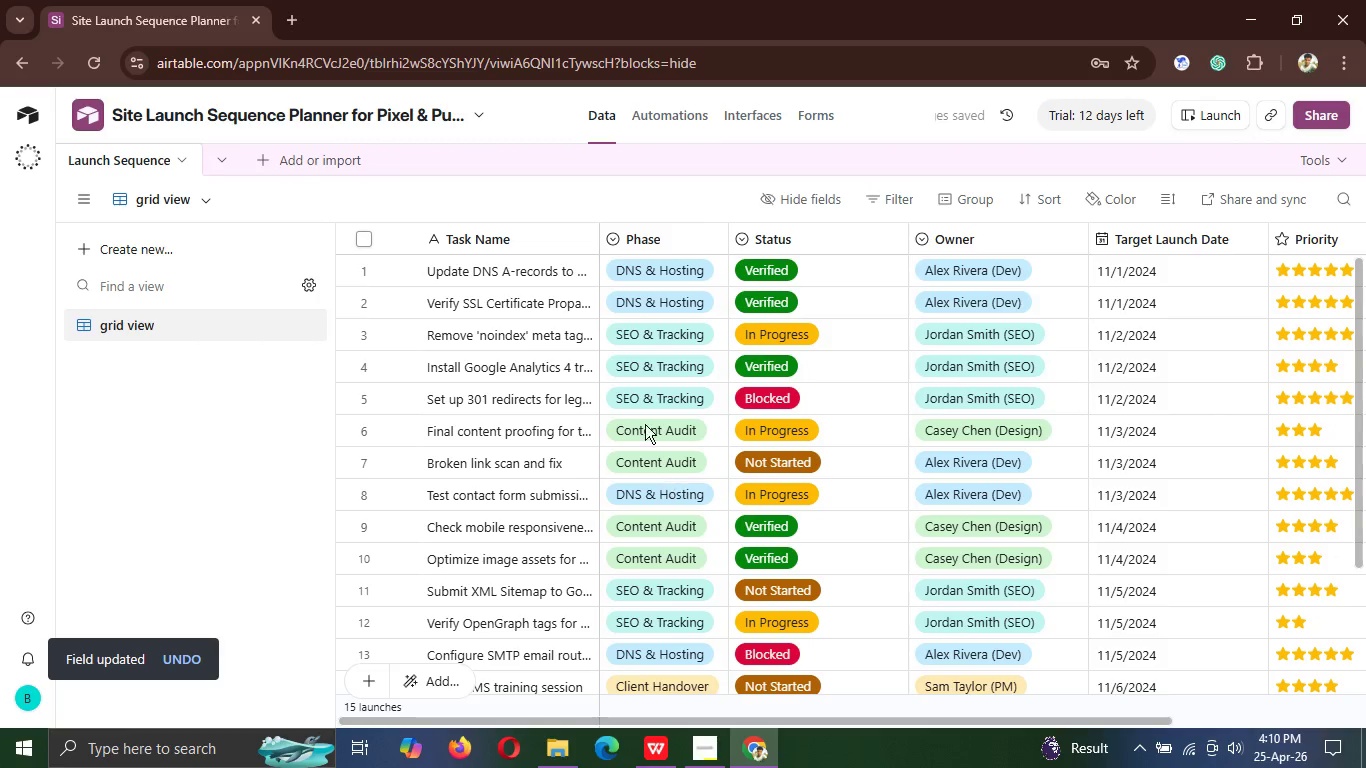 
wait(6.7)
 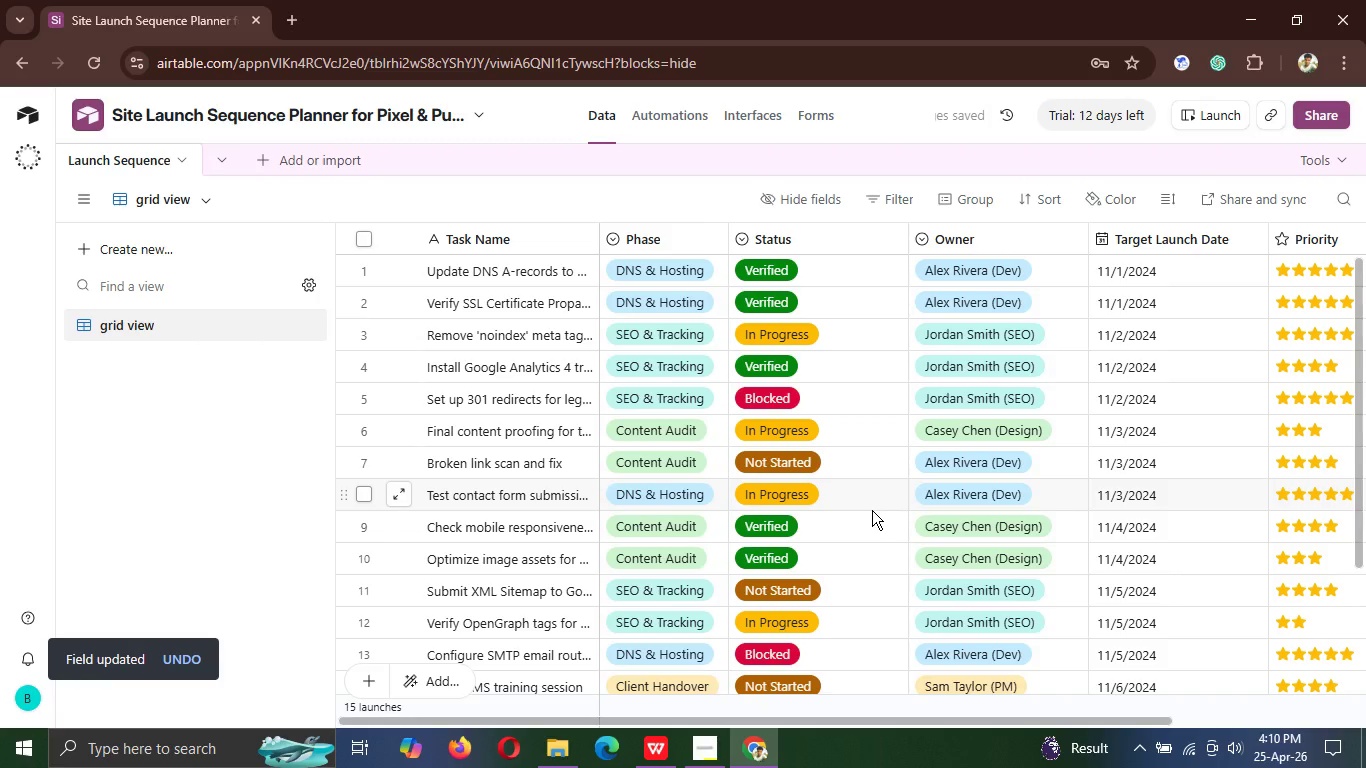 
left_click([691, 236])
 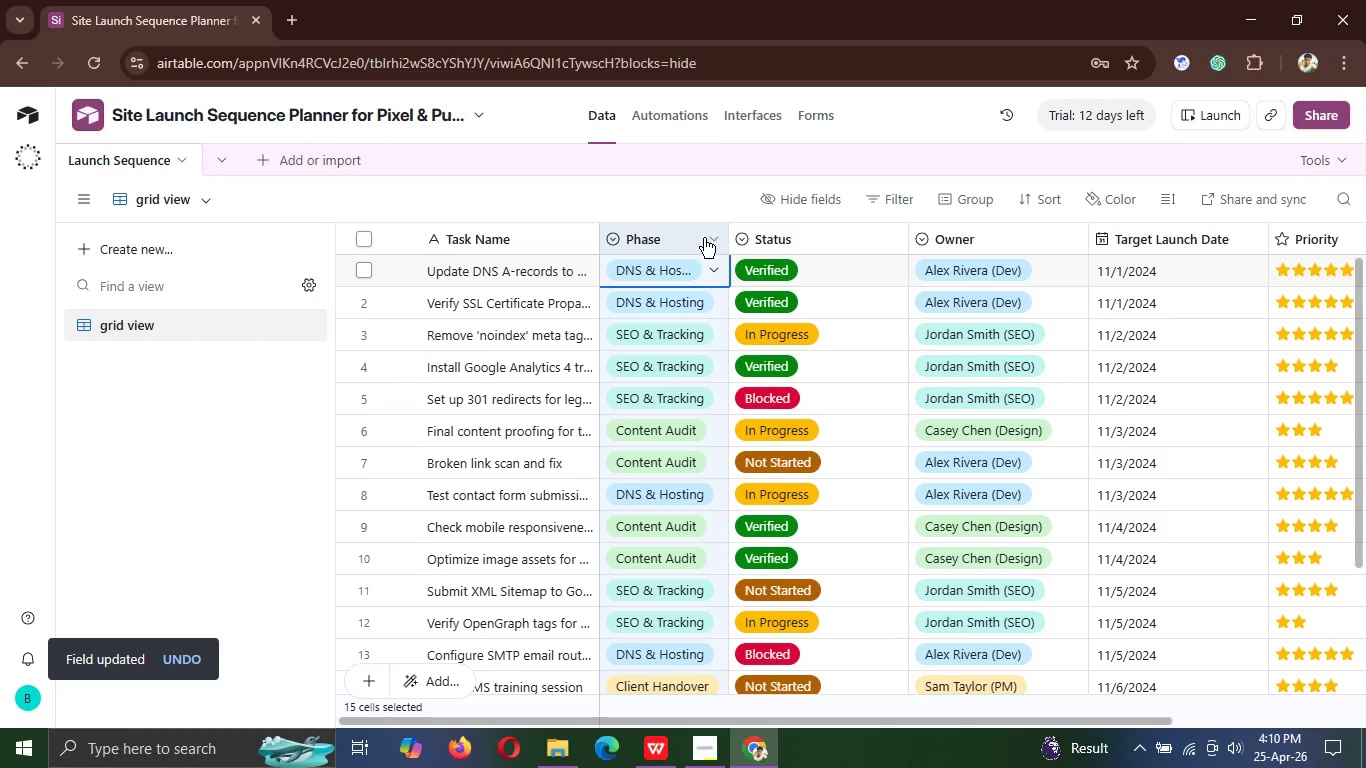 
left_click([710, 238])
 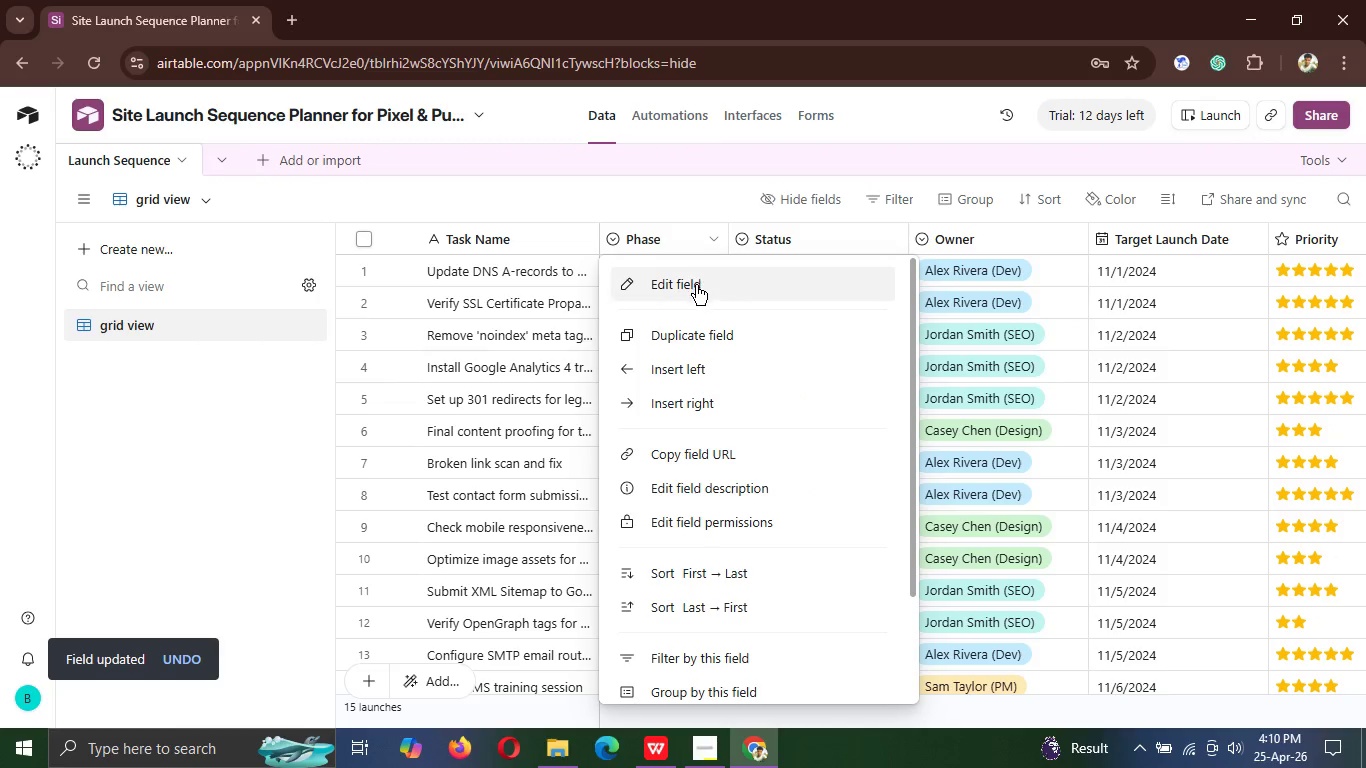 
left_click([696, 285])
 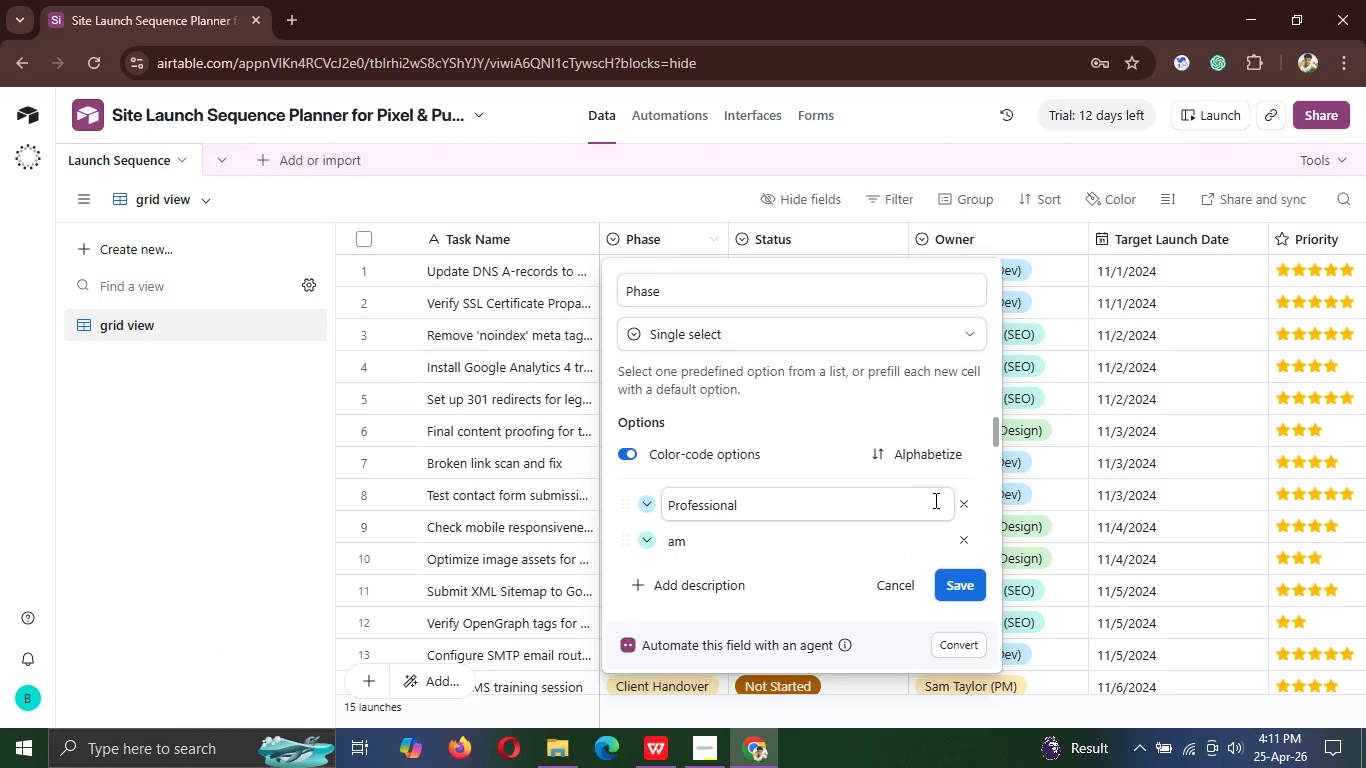 
left_click([965, 501])
 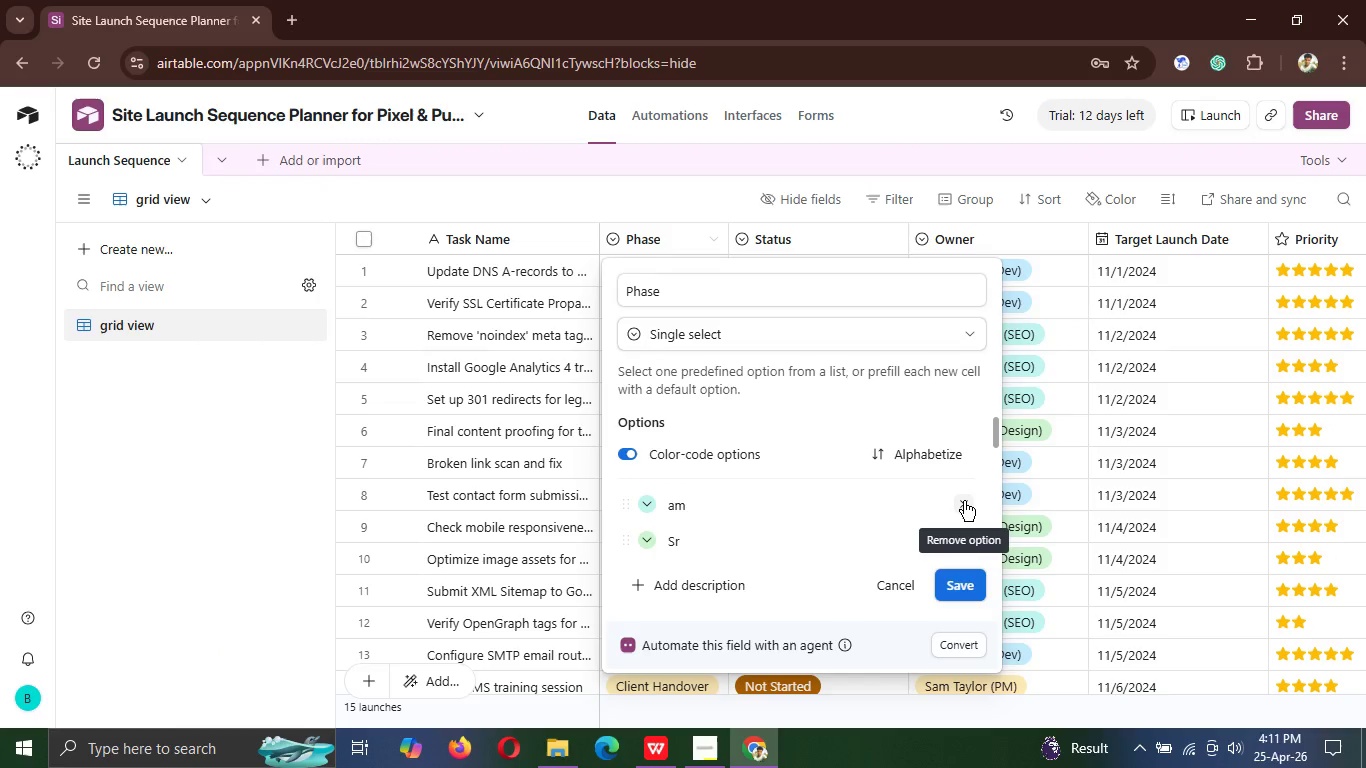 
left_click([964, 501])
 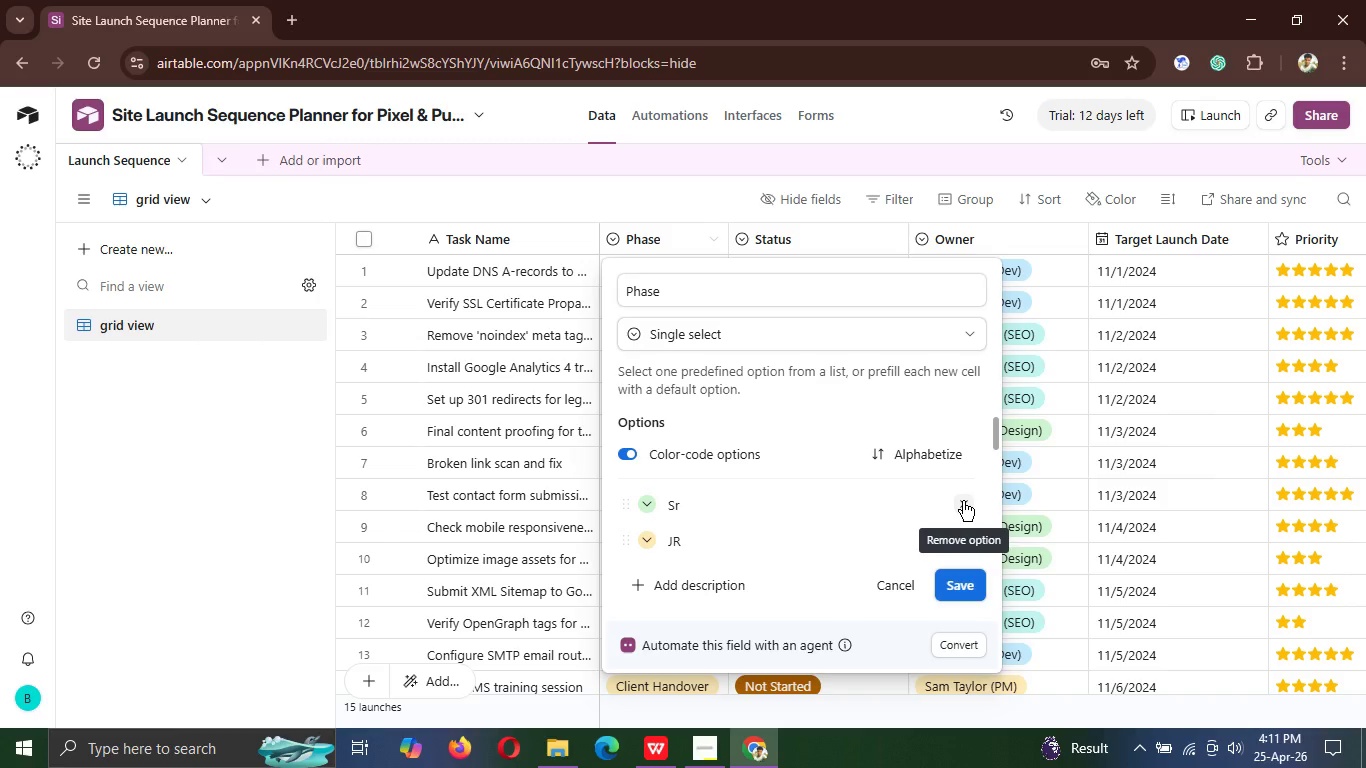 
left_click([963, 501])
 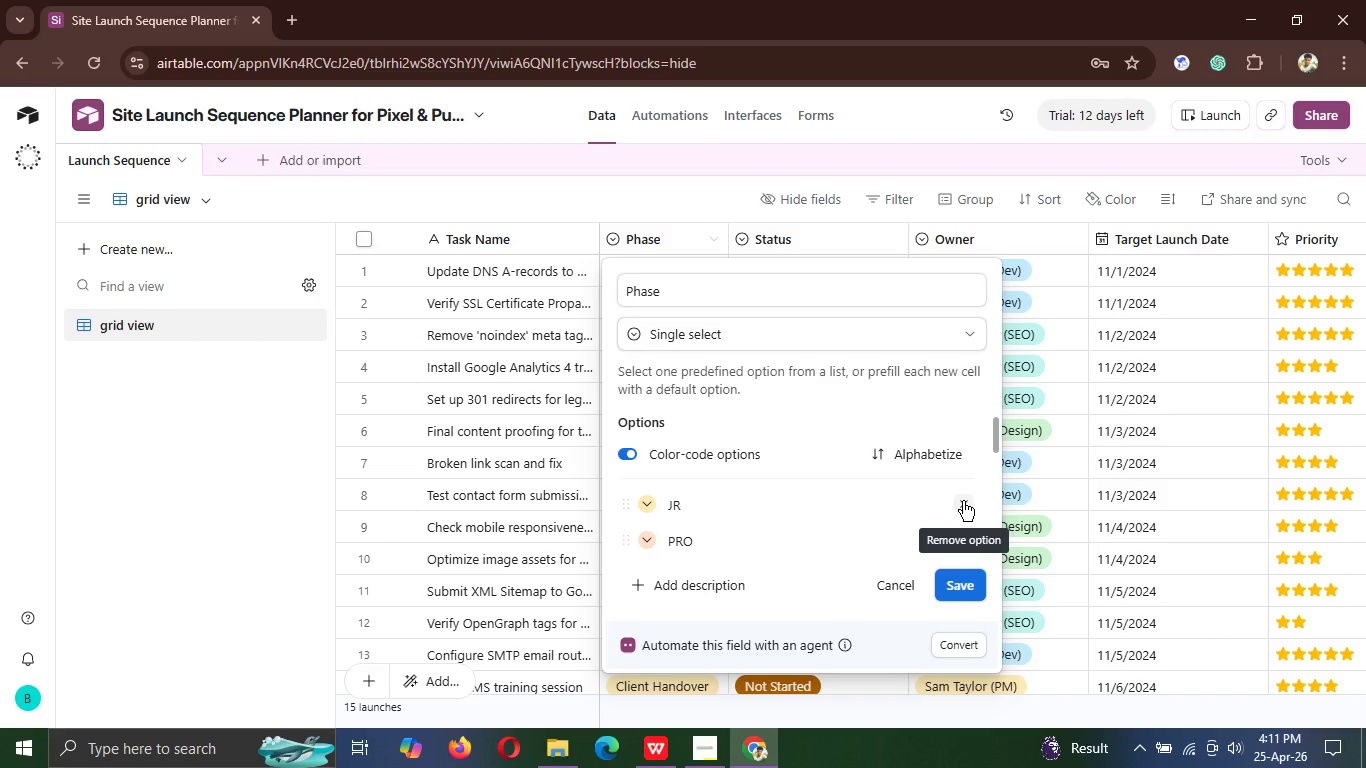 
left_click([963, 501])
 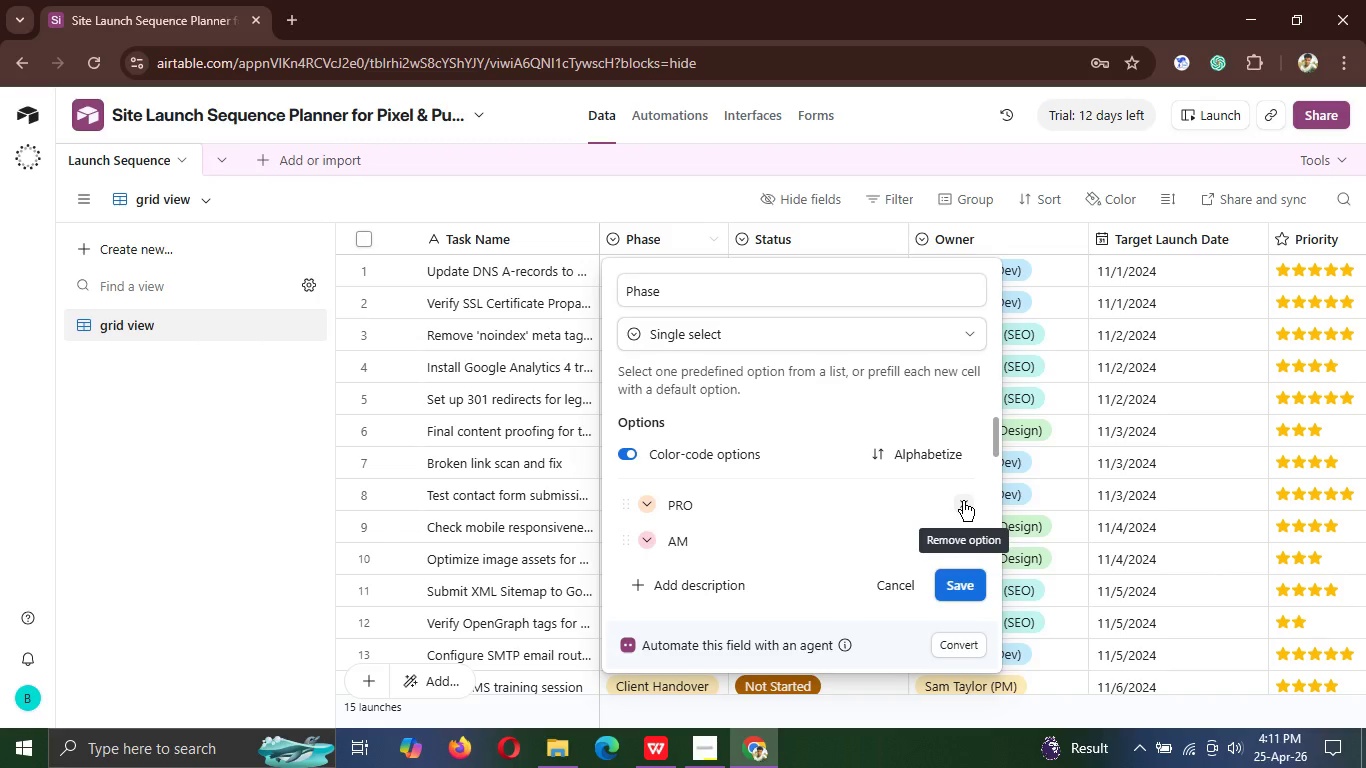 
left_click([963, 501])
 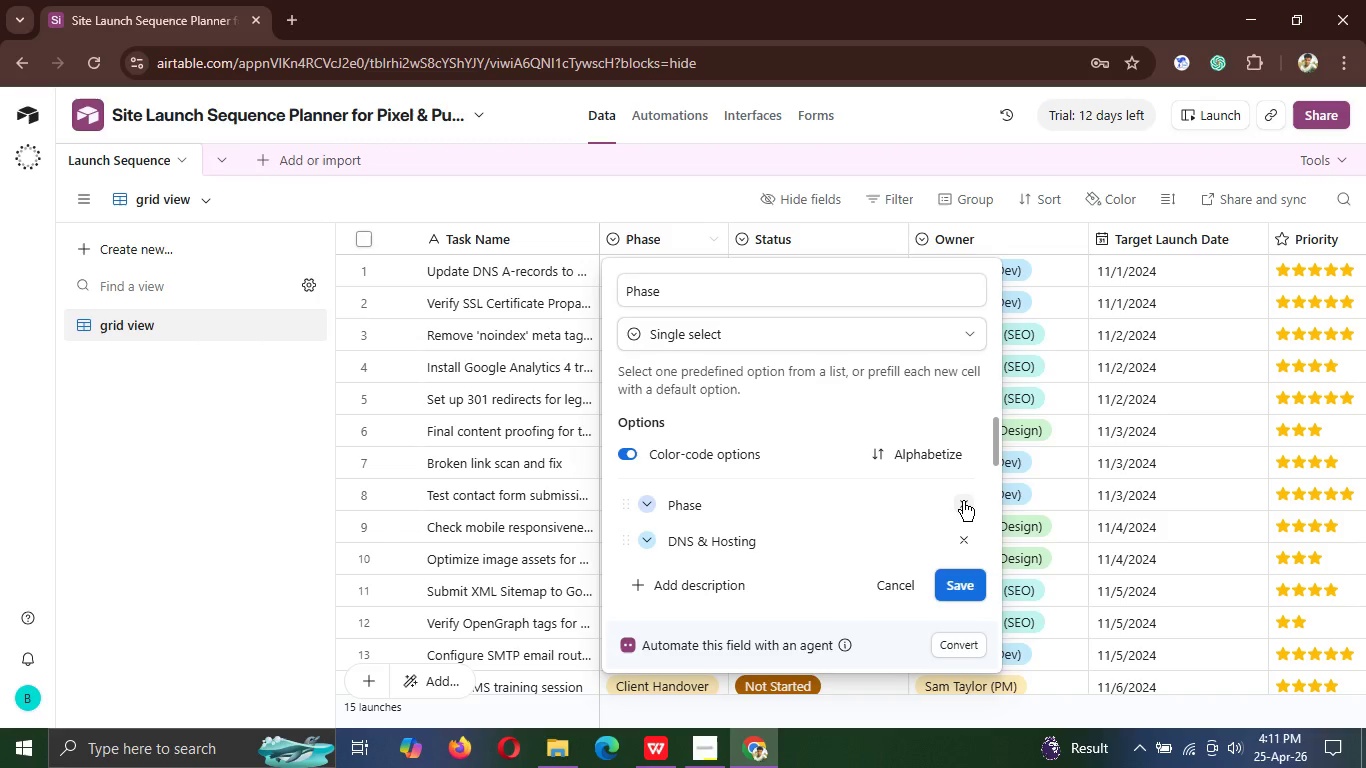 
double_click([963, 501])
 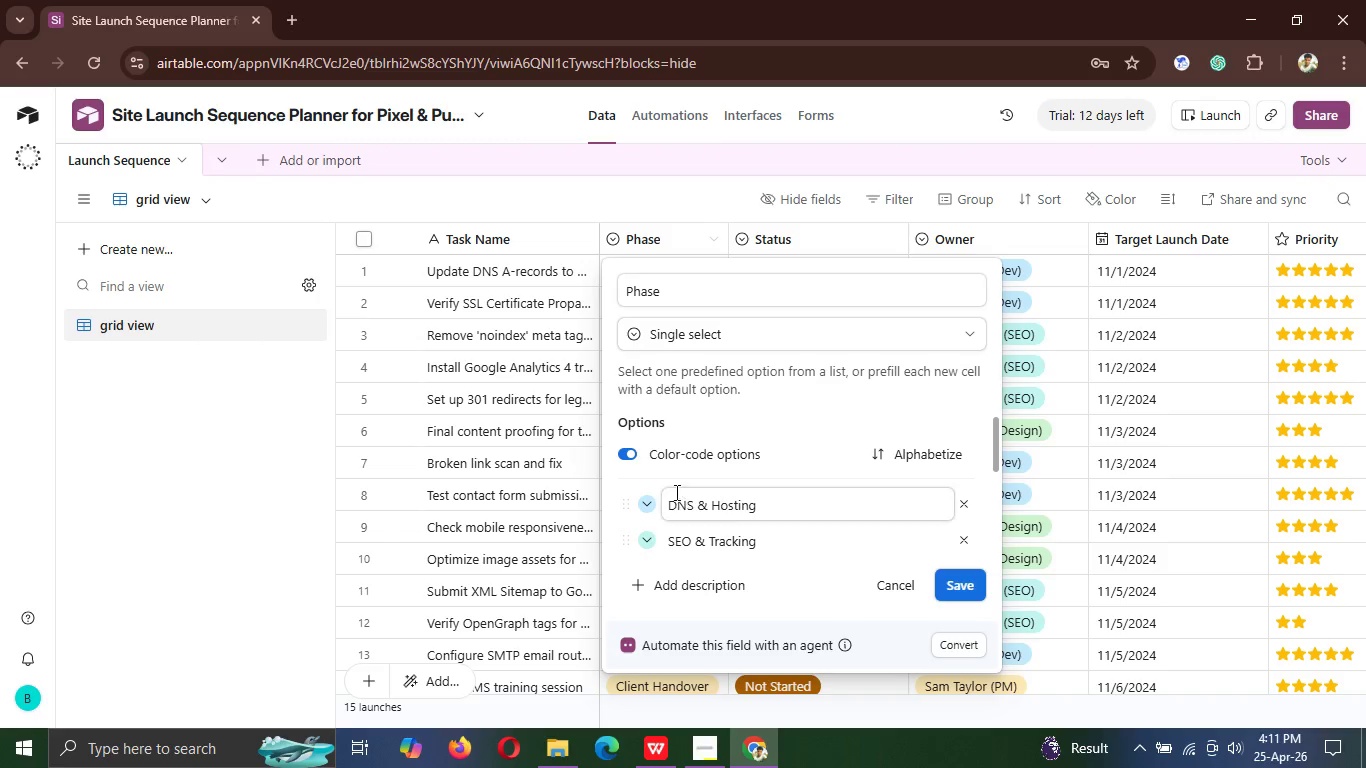 
left_click([648, 505])
 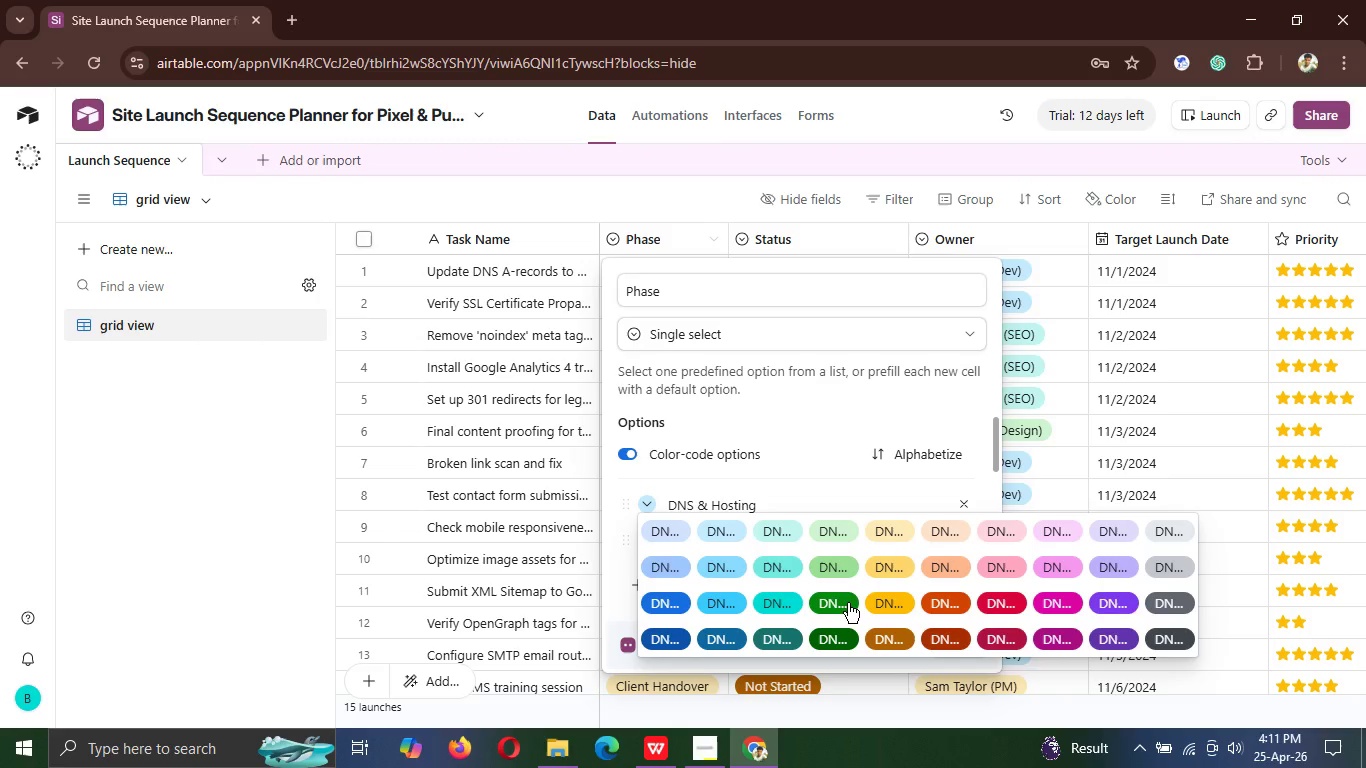 
wait(5.05)
 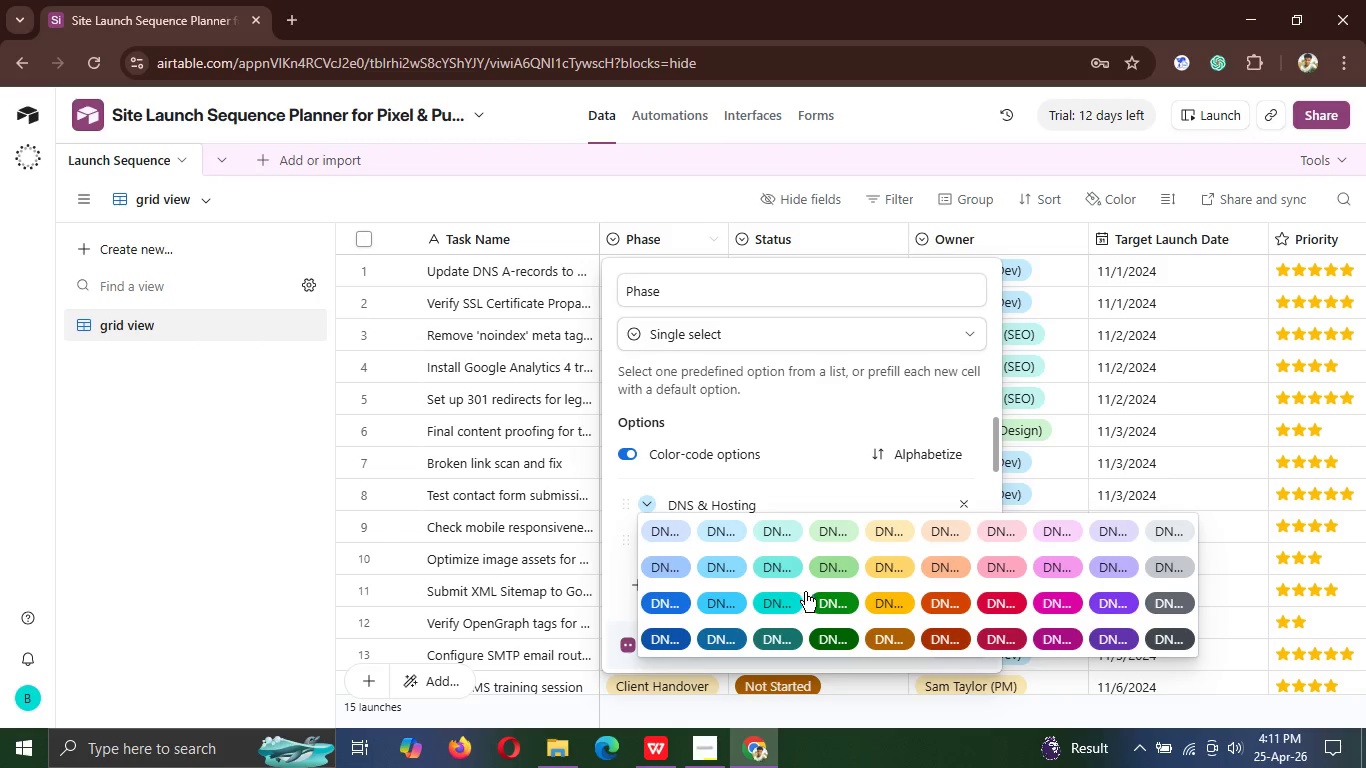 
left_click([827, 607])
 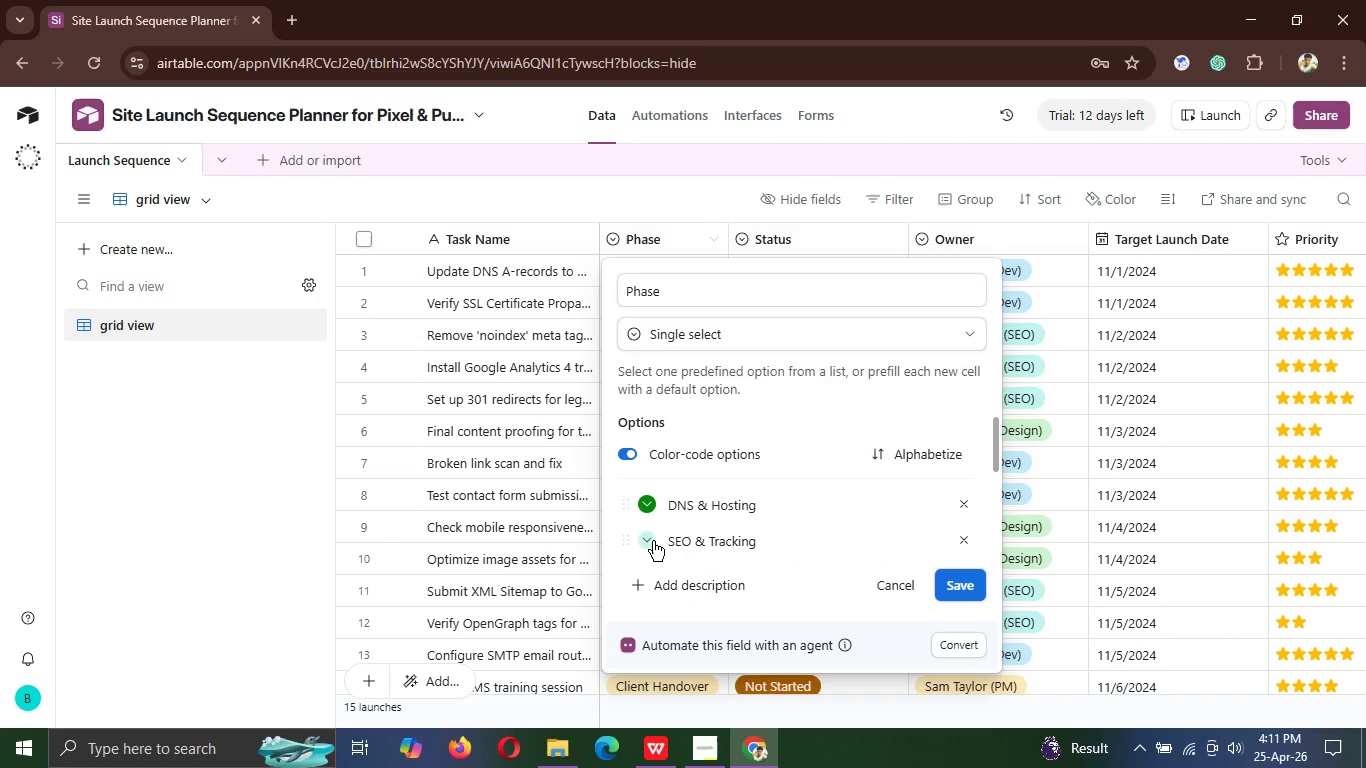 
left_click([644, 541])
 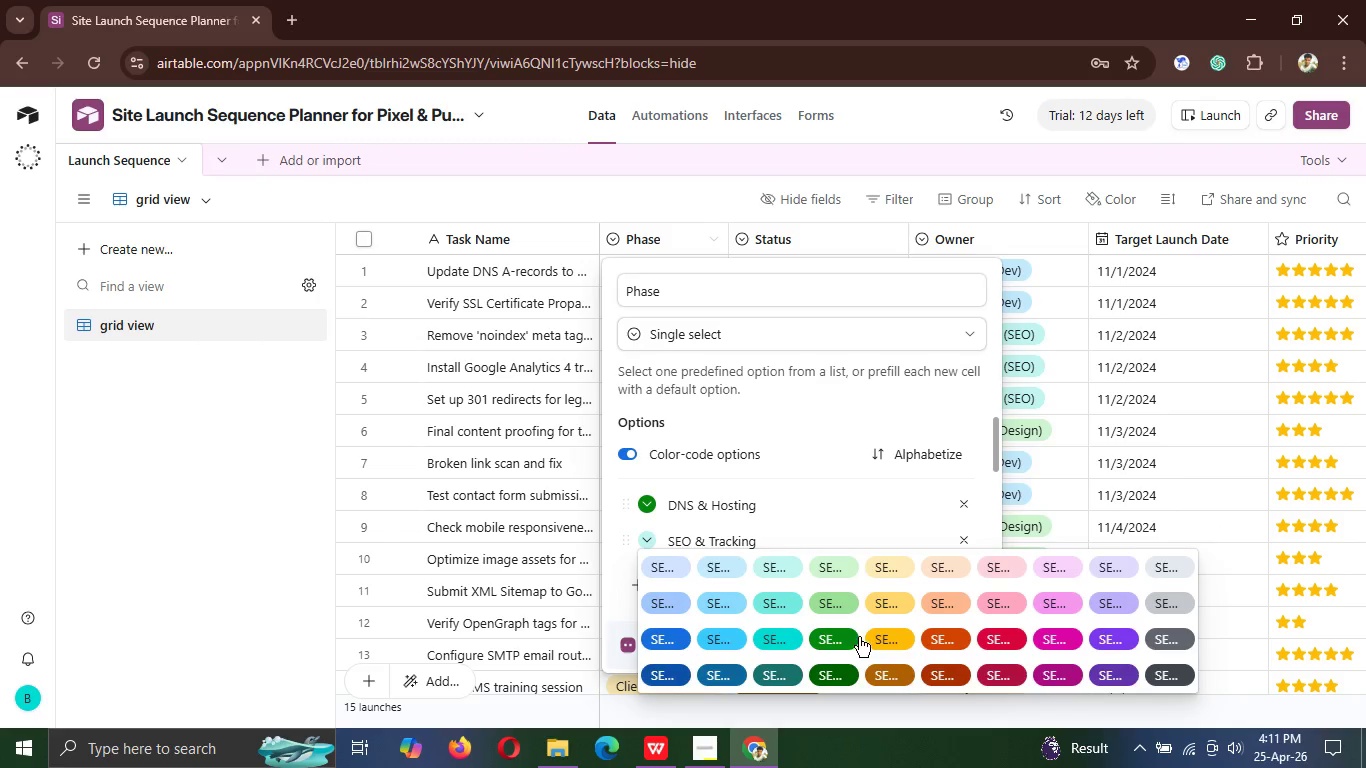 
left_click([881, 639])
 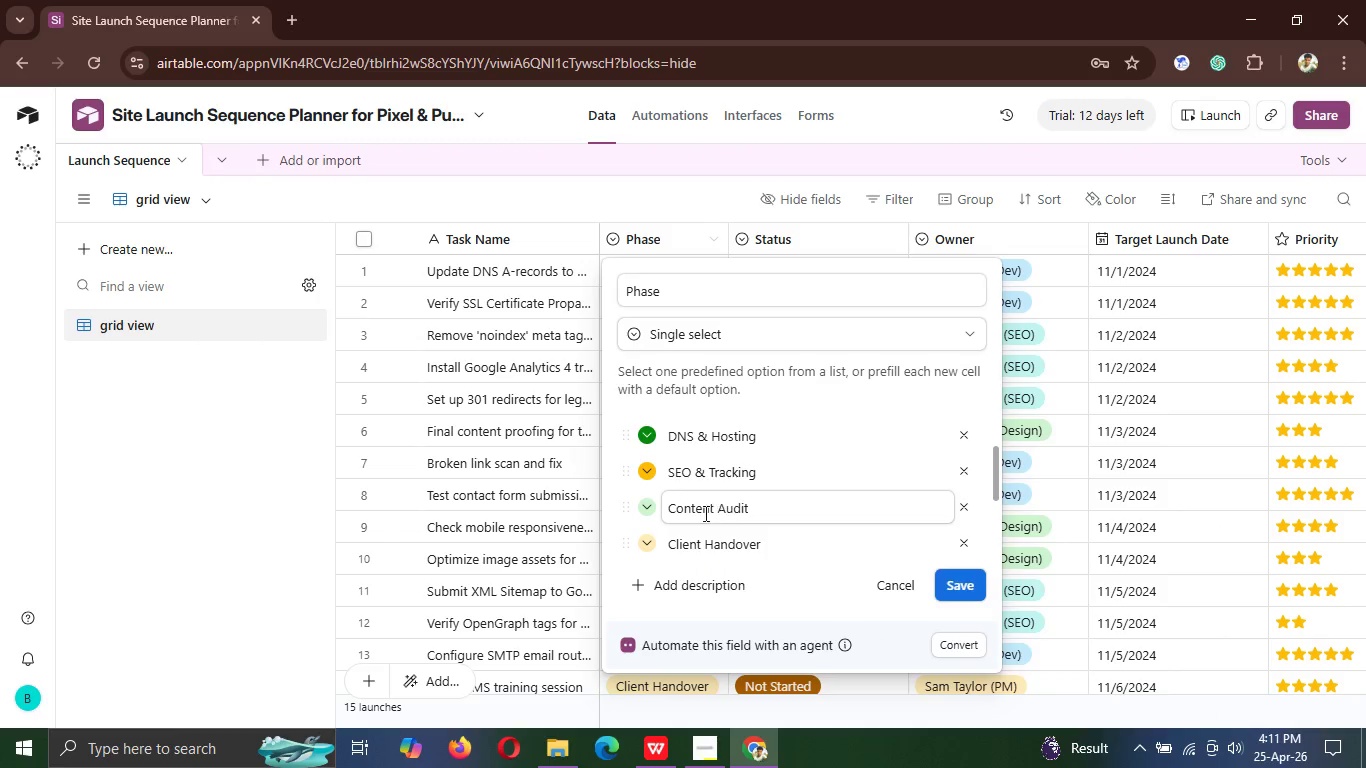 
left_click([647, 505])
 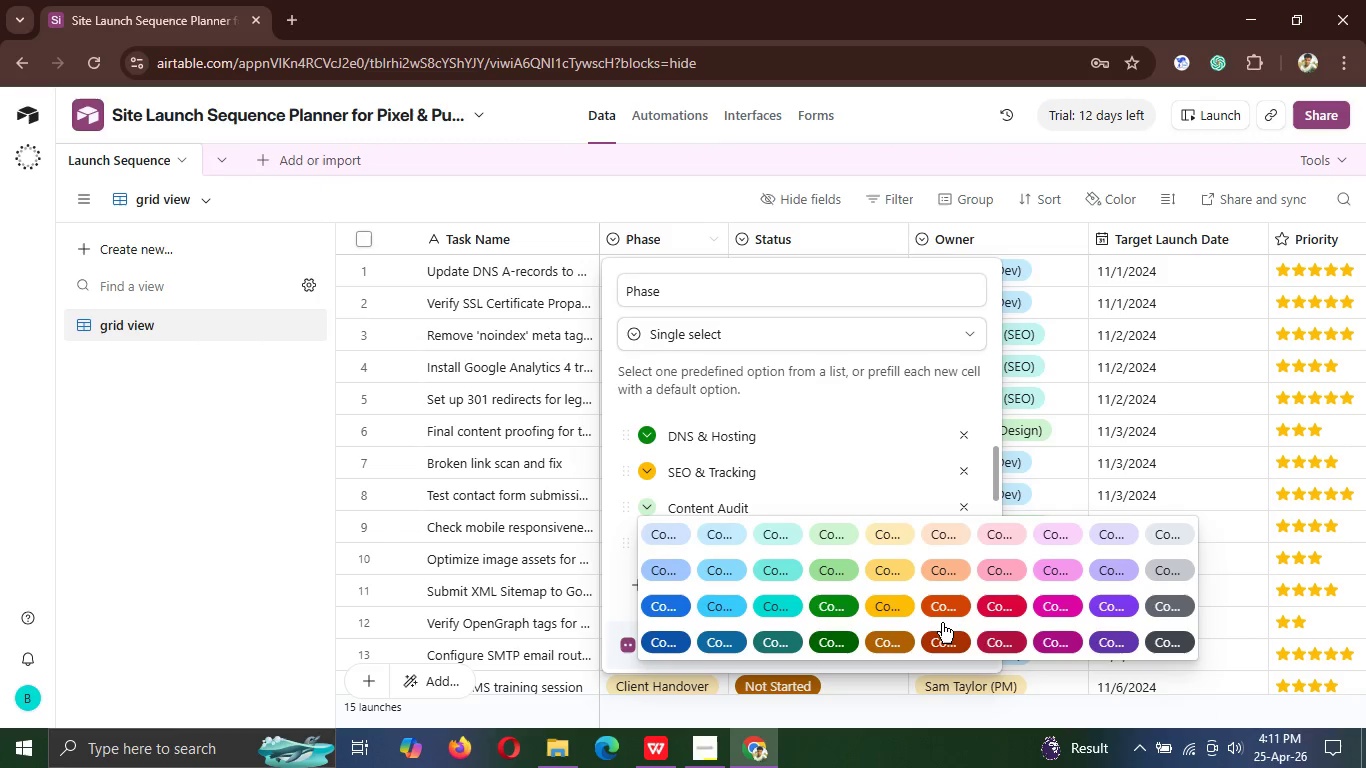 
left_click([943, 631])
 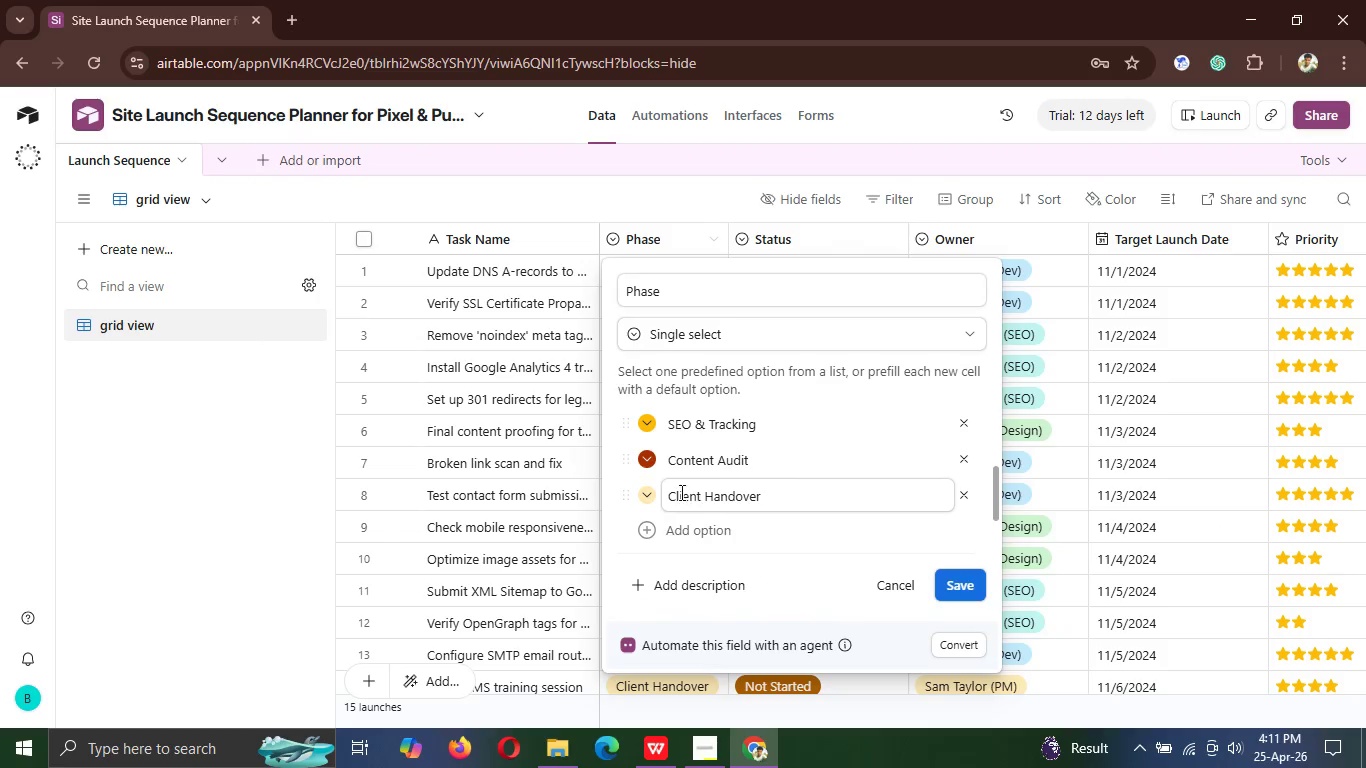 
left_click([646, 499])
 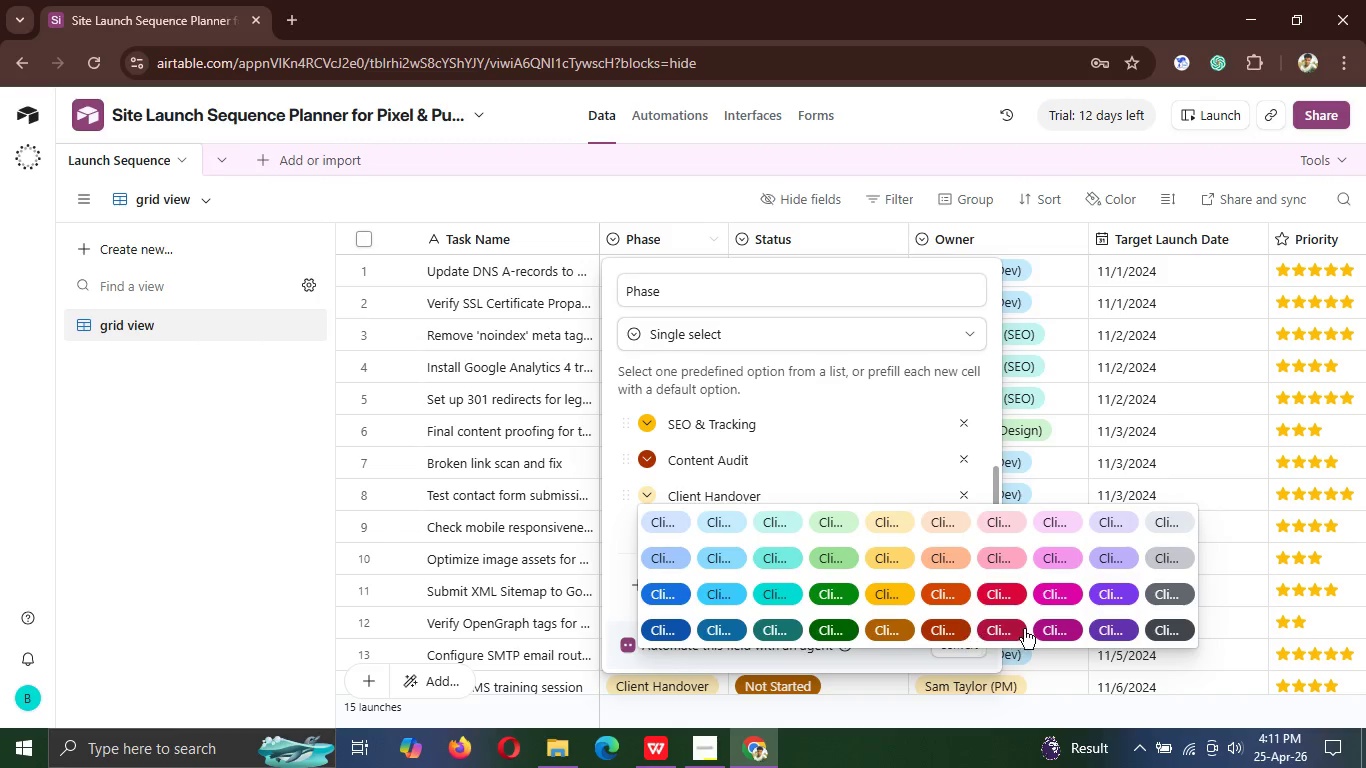 
left_click([1055, 627])
 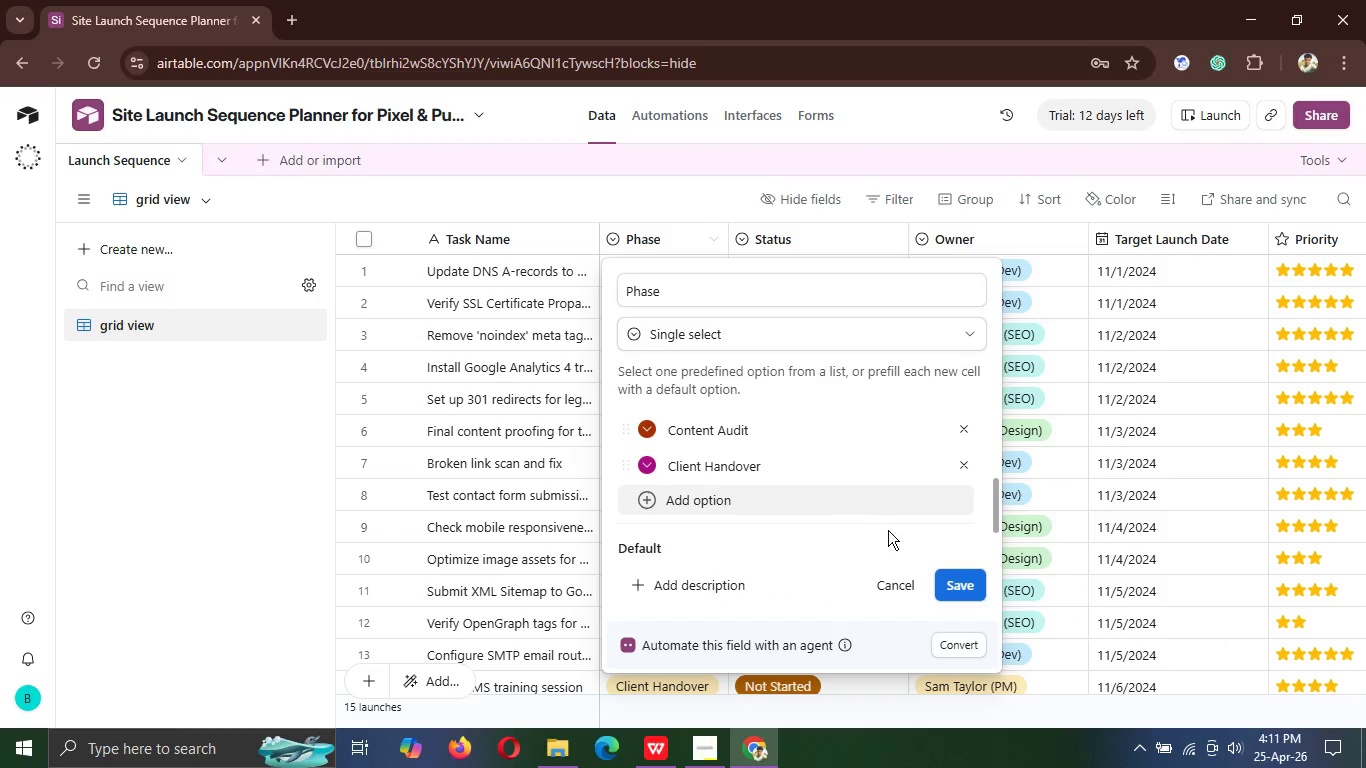 
left_click([956, 582])
 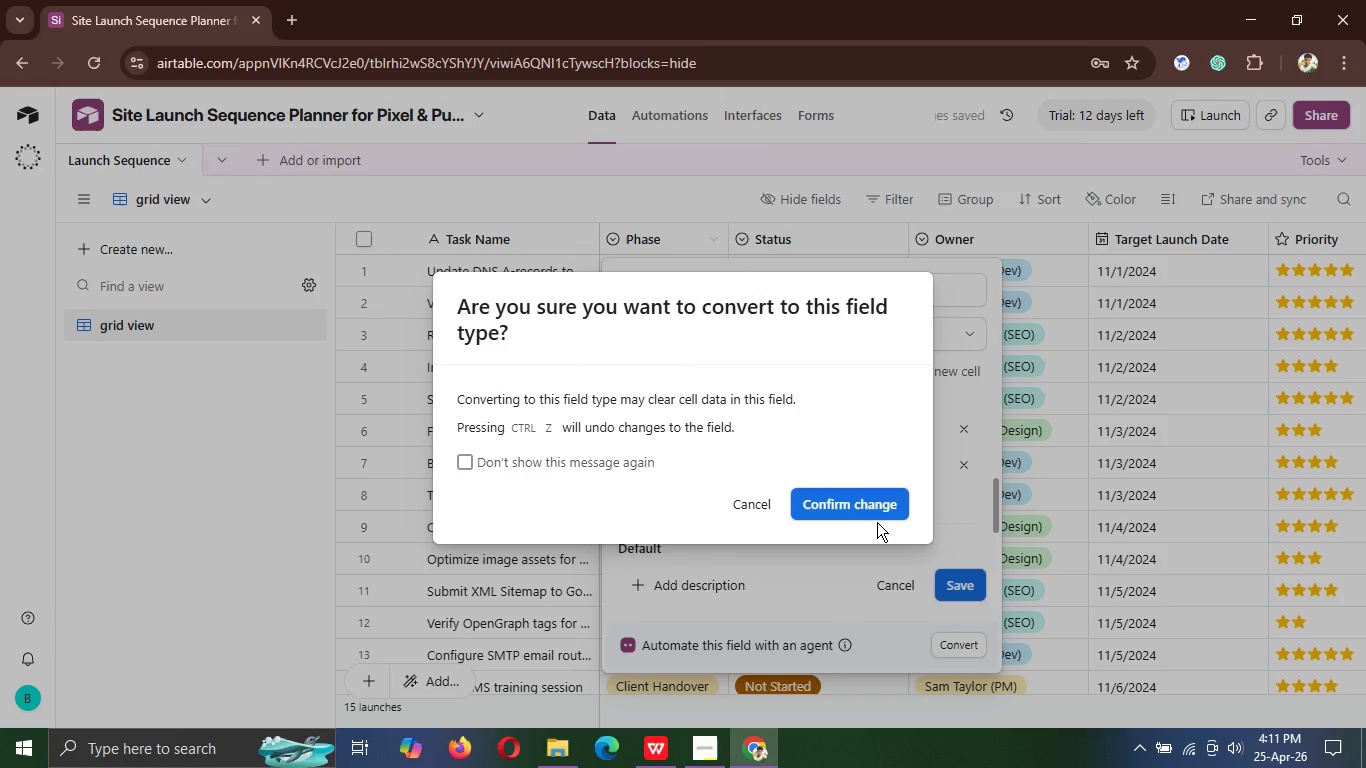 
left_click([863, 501])
 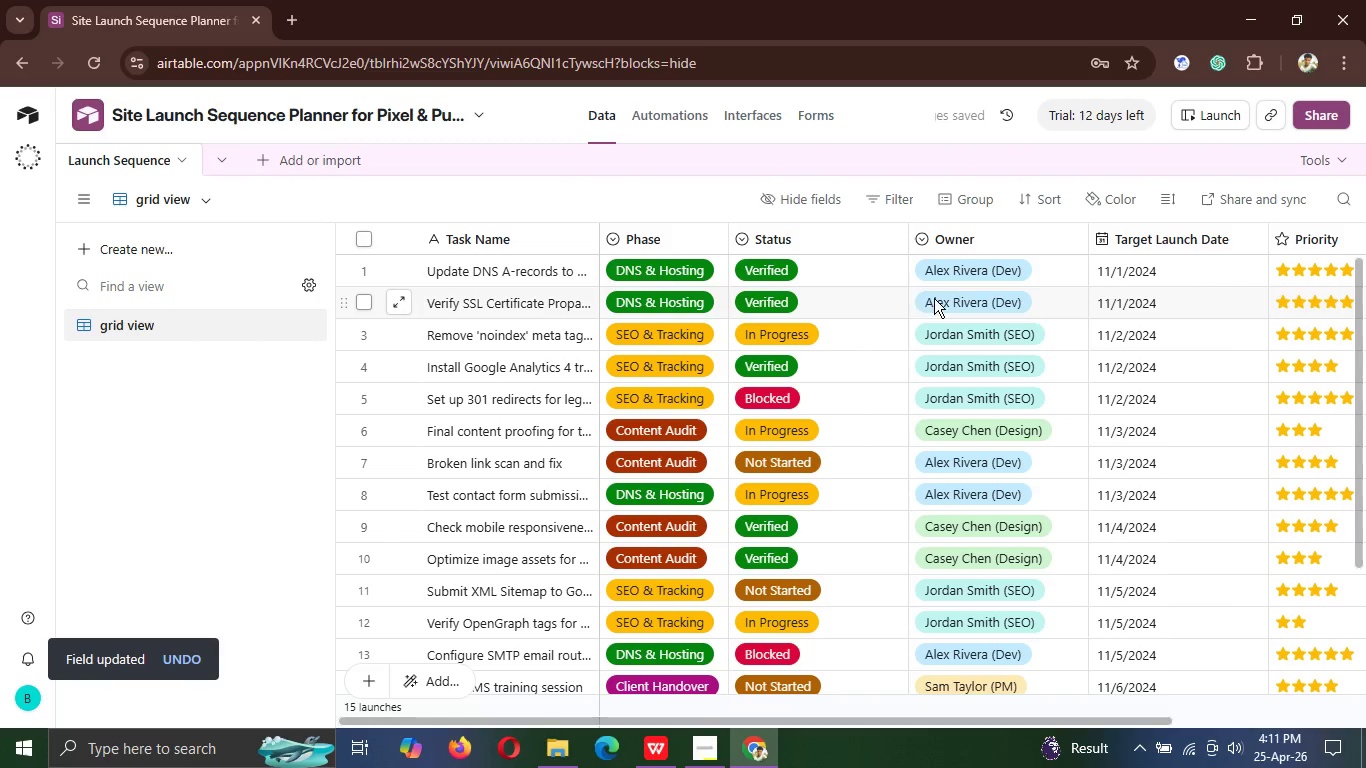 
wait(10.06)
 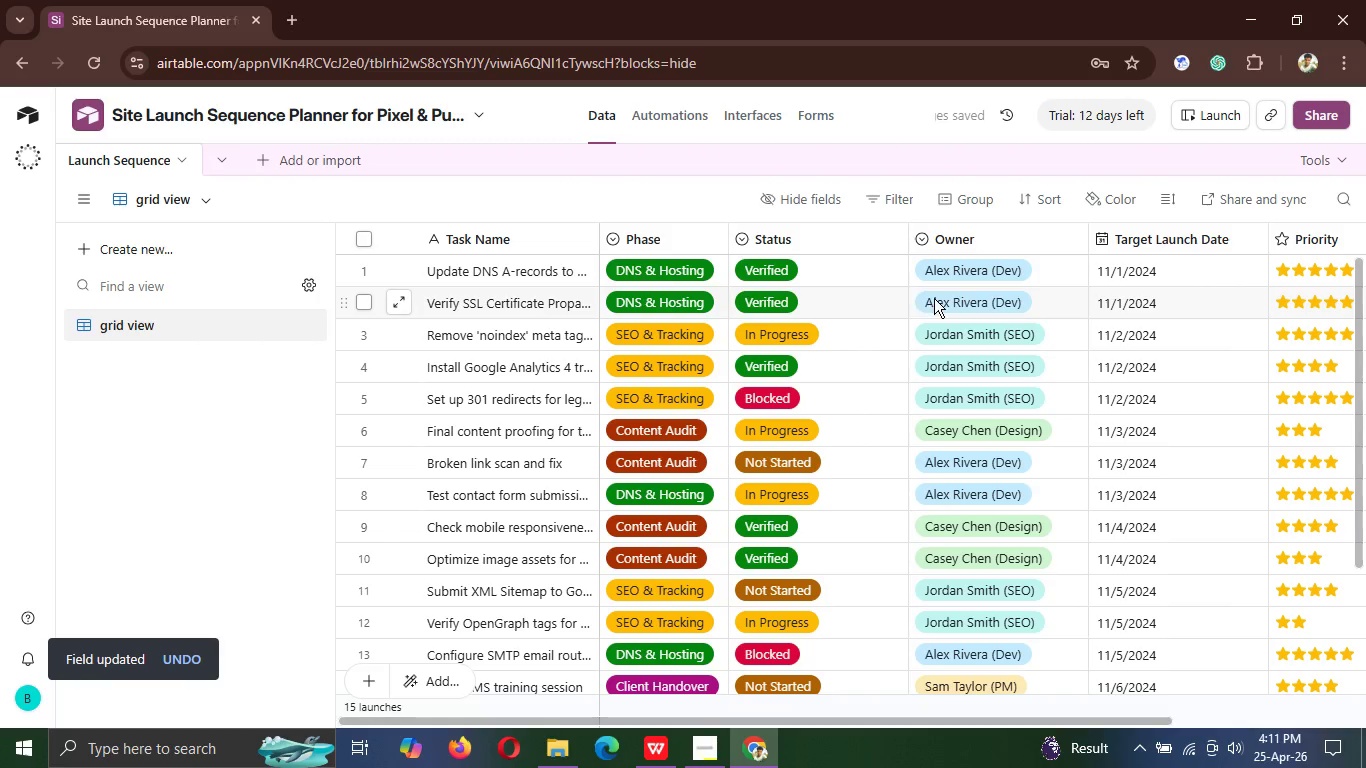 
left_click([1073, 236])
 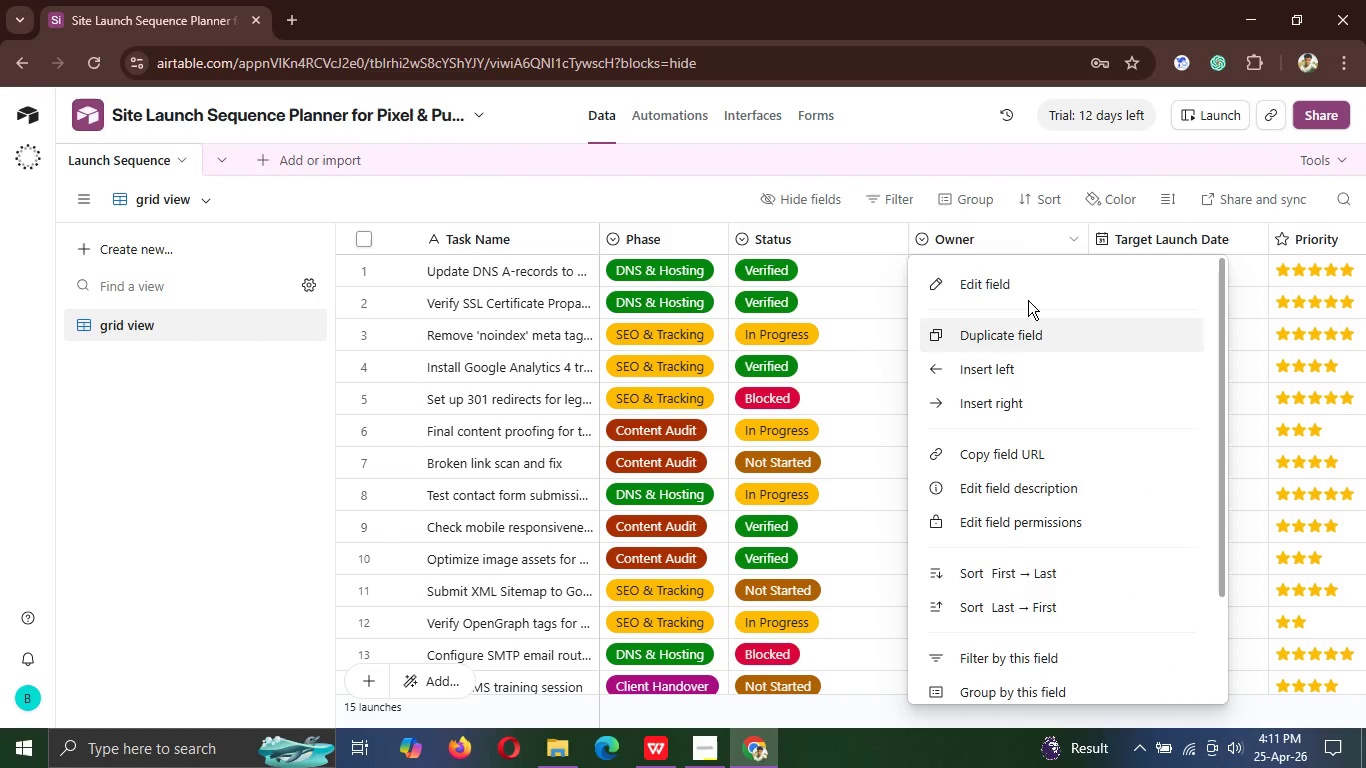 
left_click([1026, 287])
 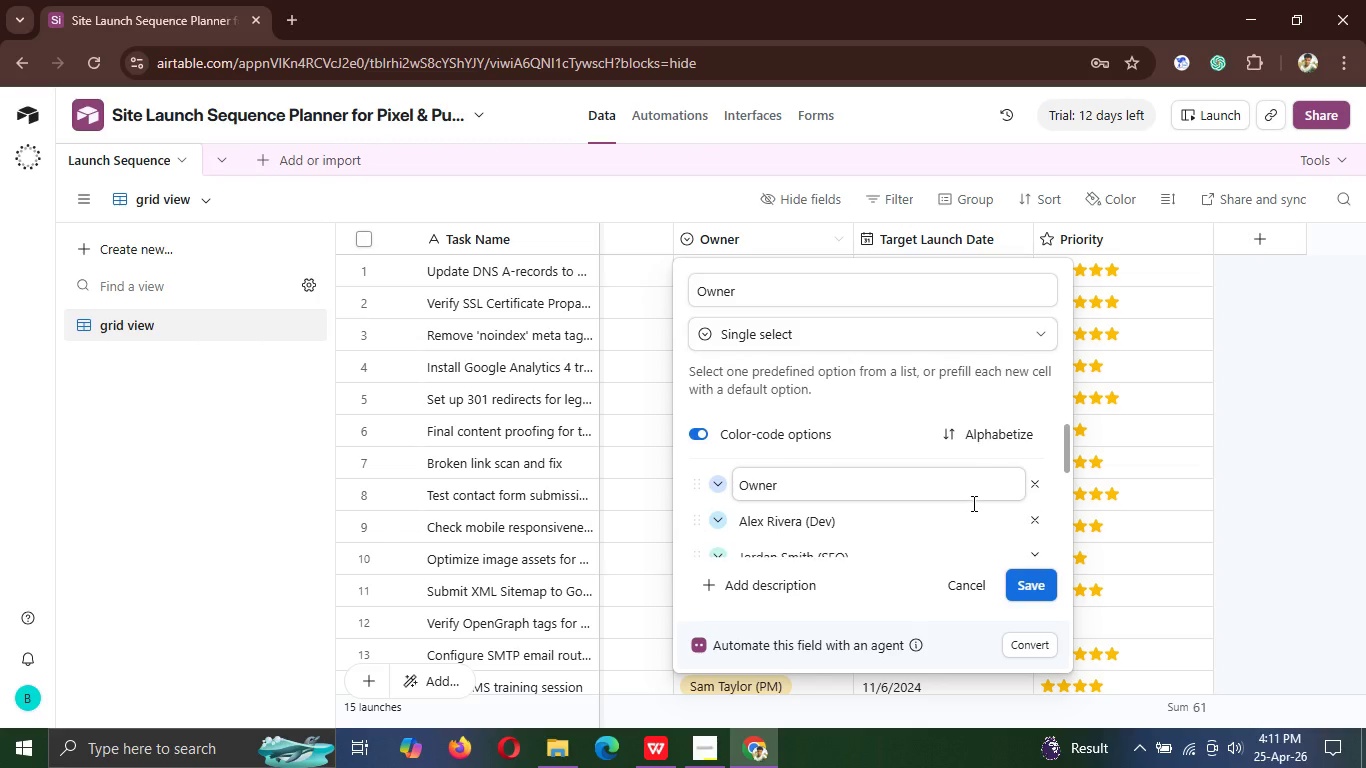 
wait(9.08)
 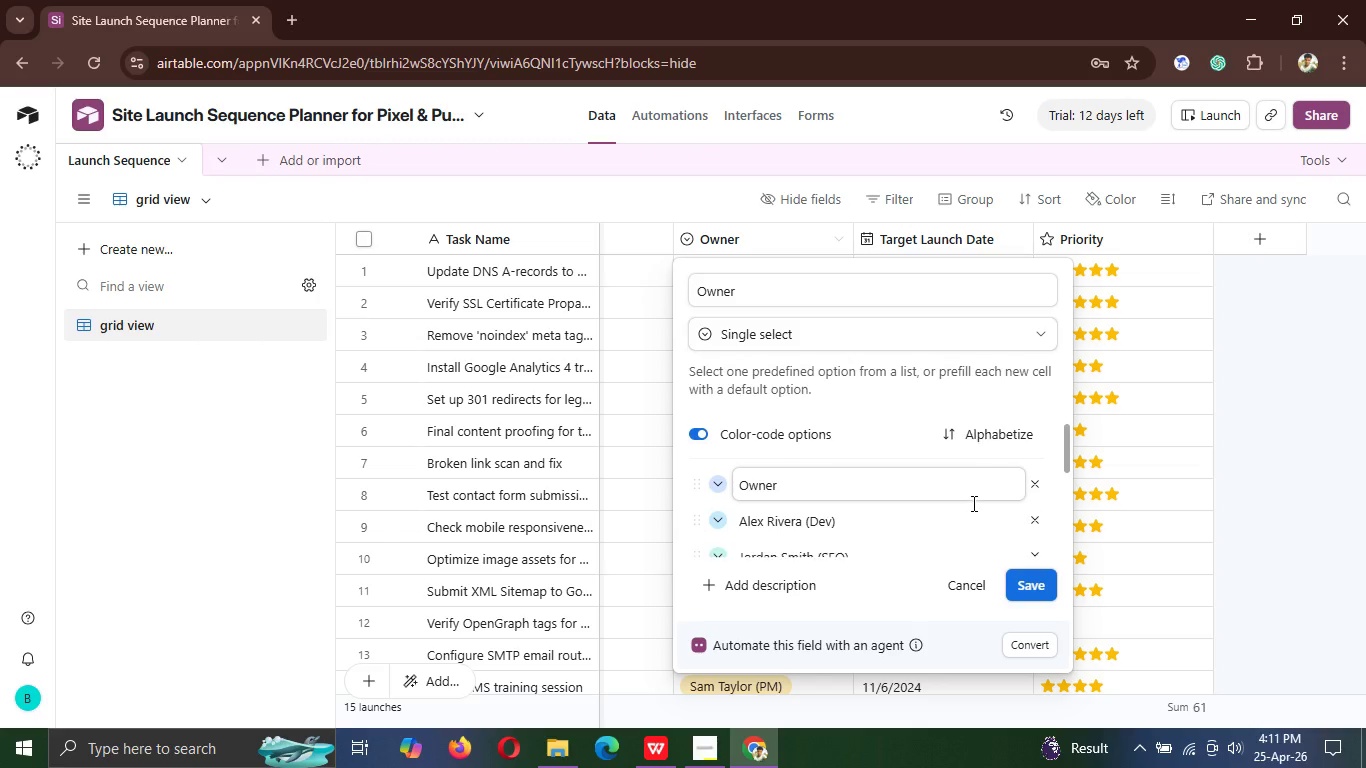 
left_click([714, 467])
 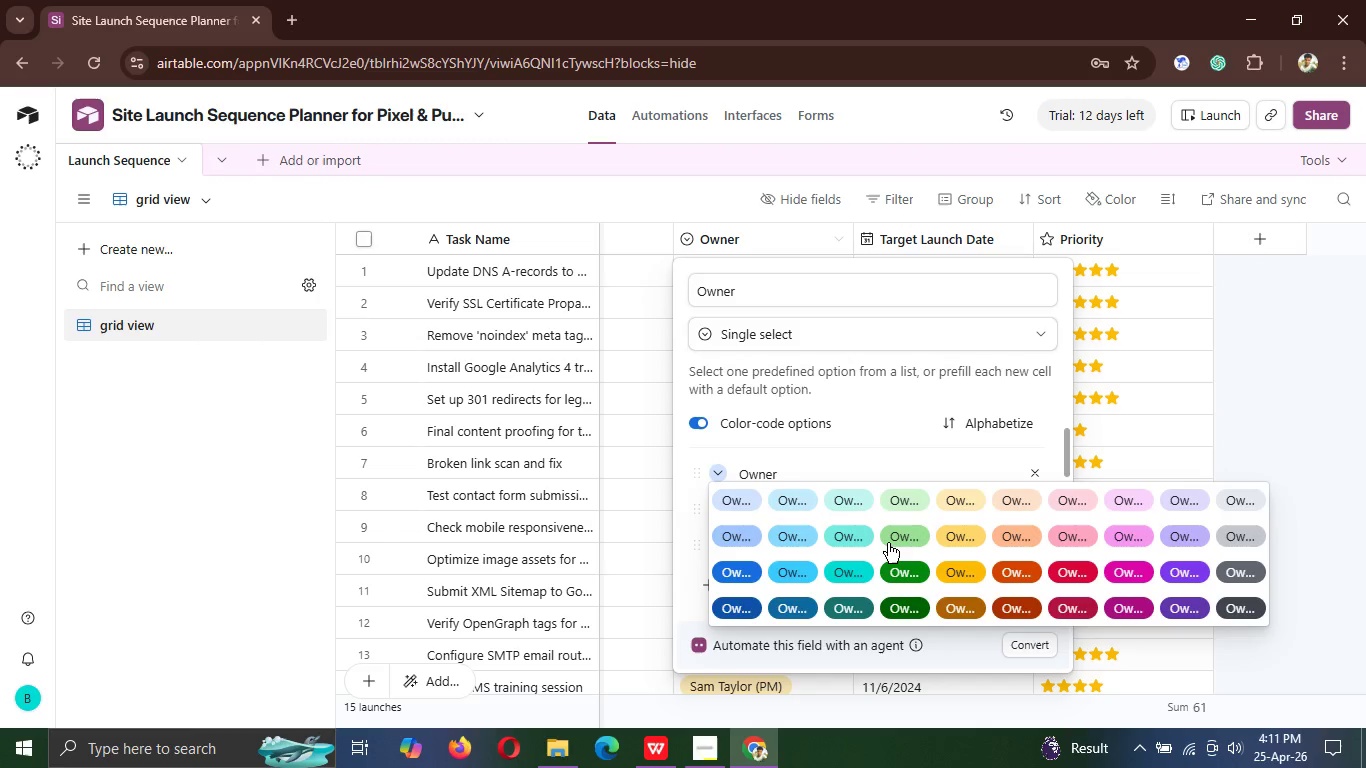 
left_click([902, 538])
 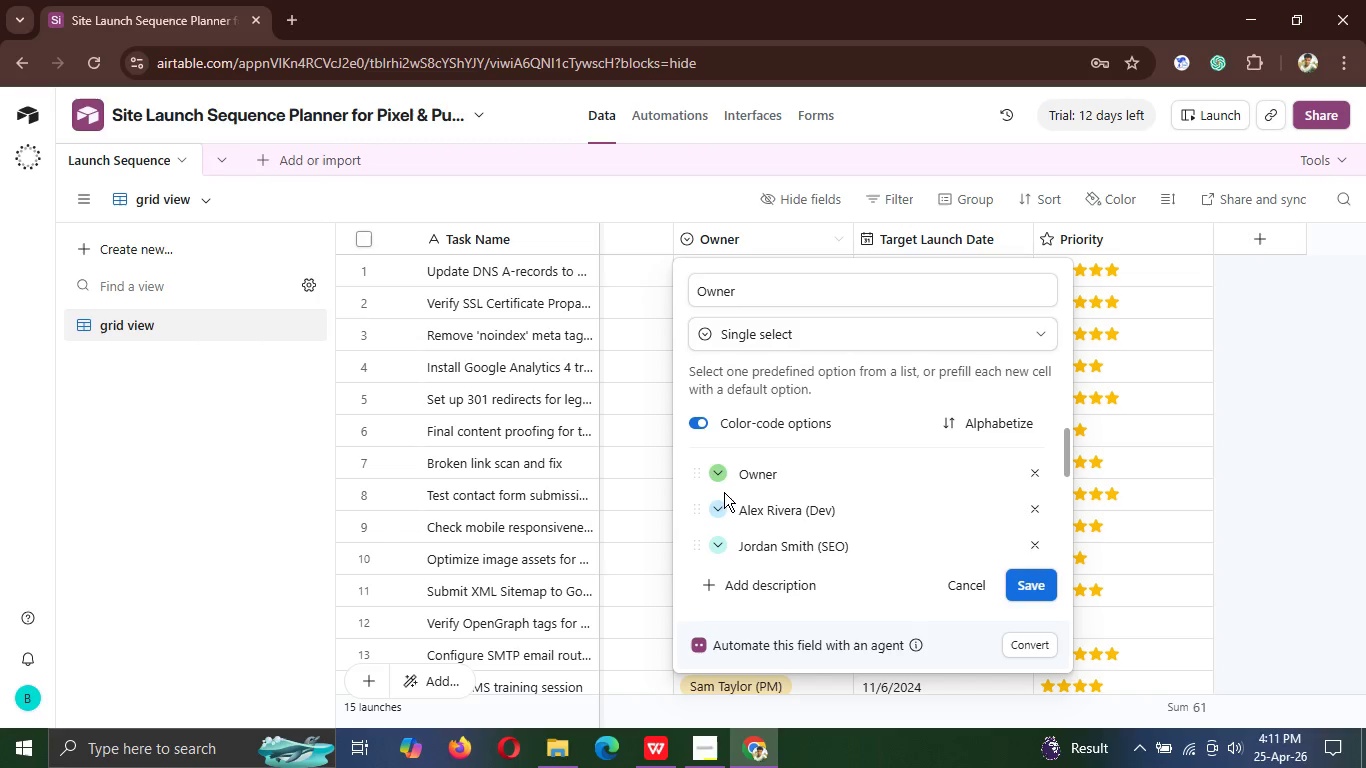 
left_click([721, 507])
 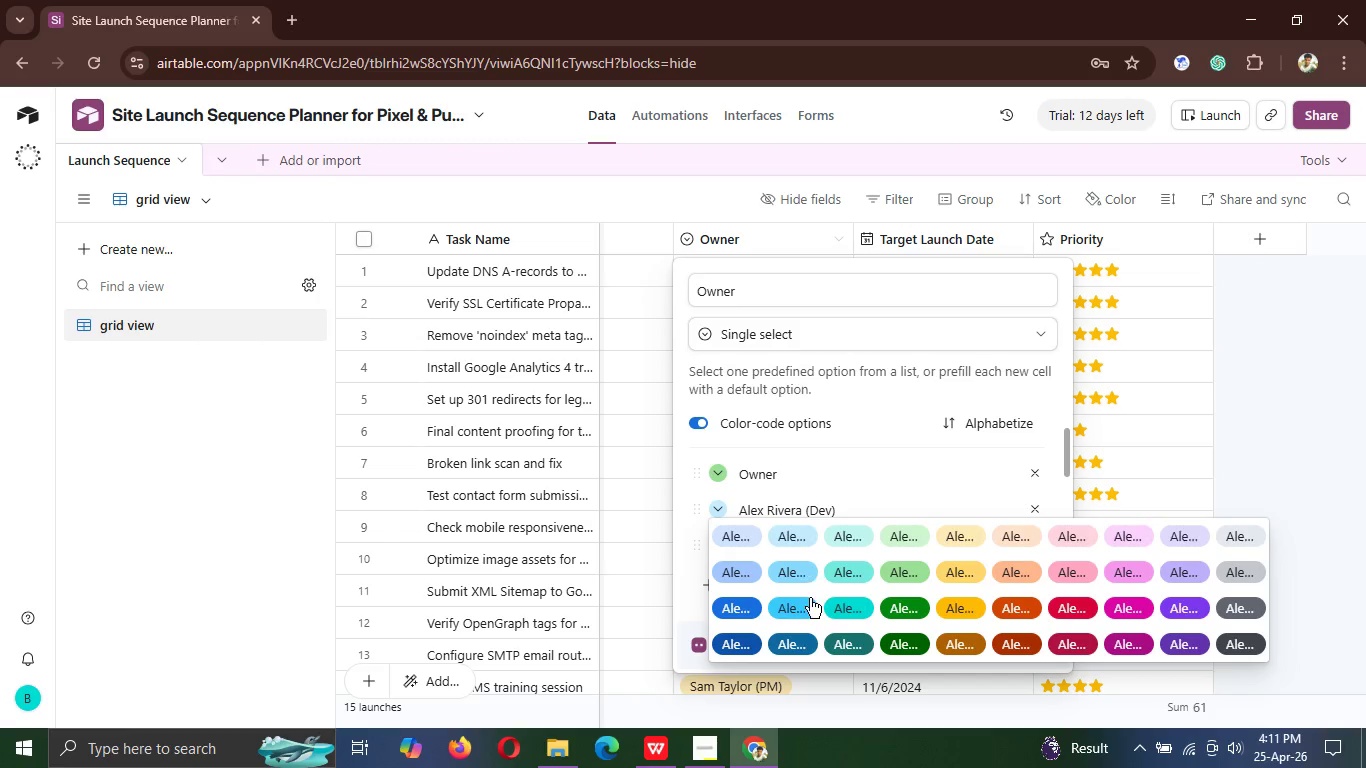 
left_click([810, 605])
 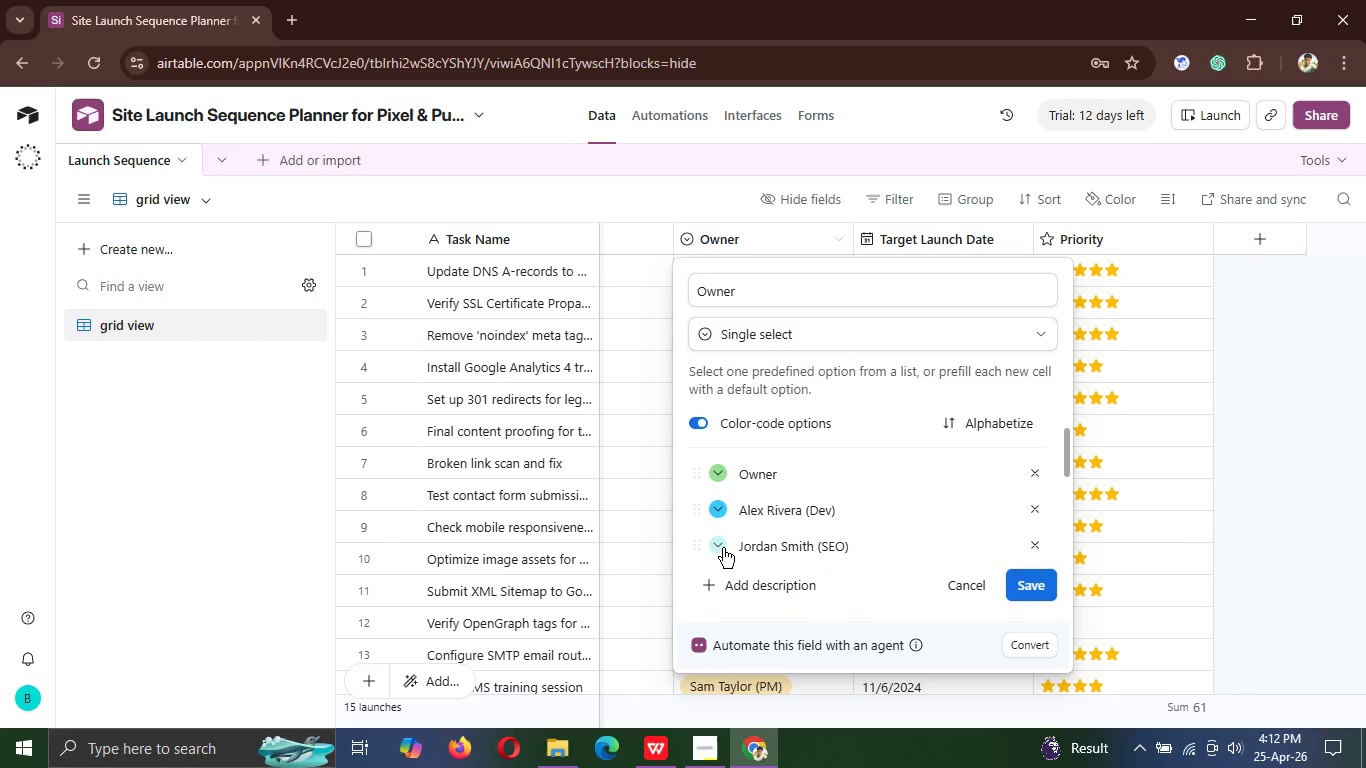 
left_click([722, 547])
 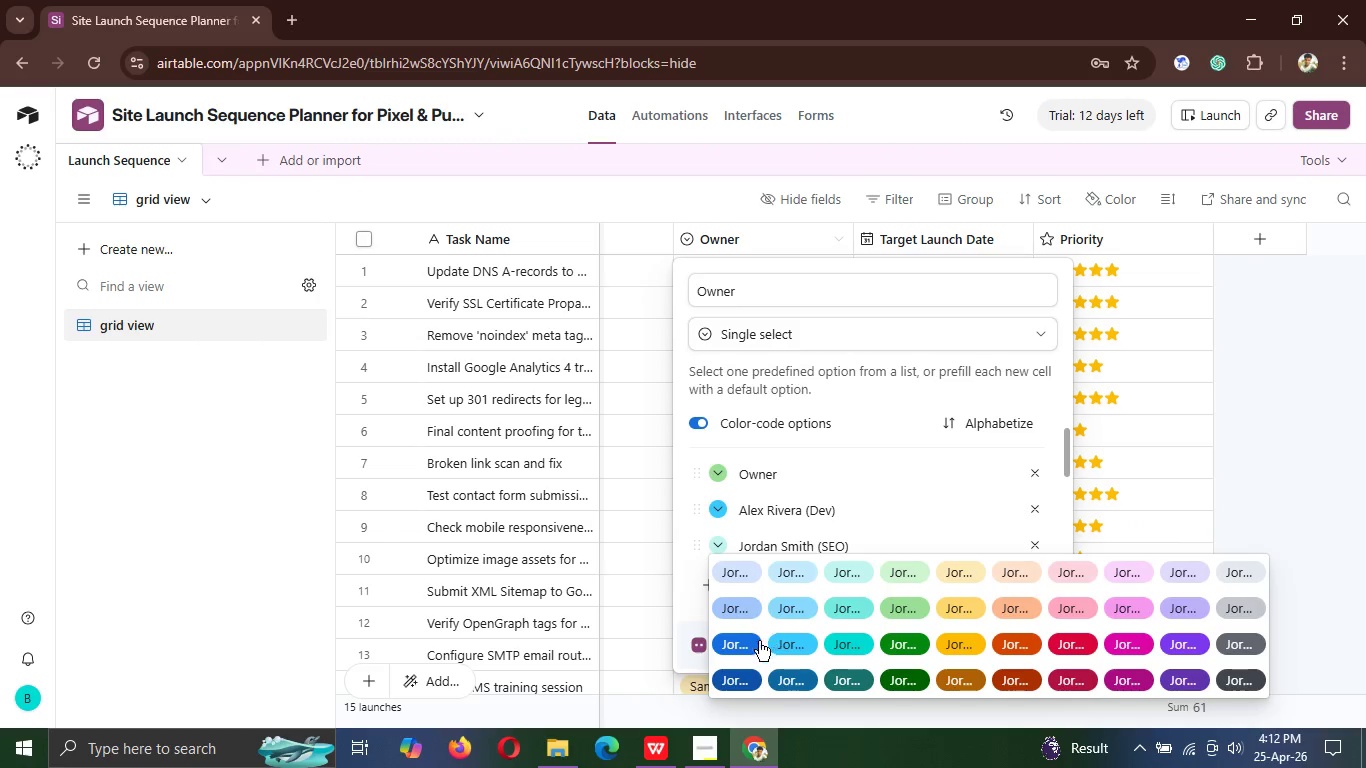 
left_click([744, 648])
 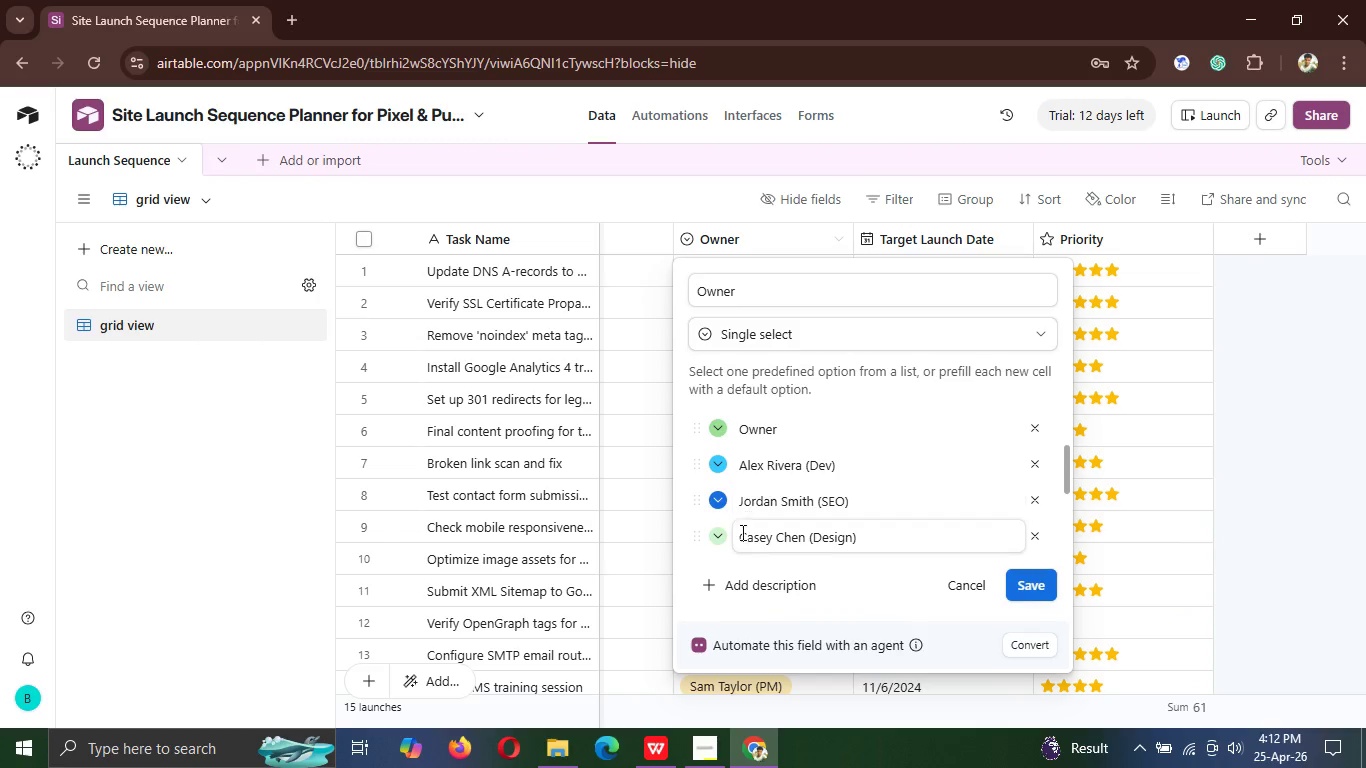 
left_click([718, 538])
 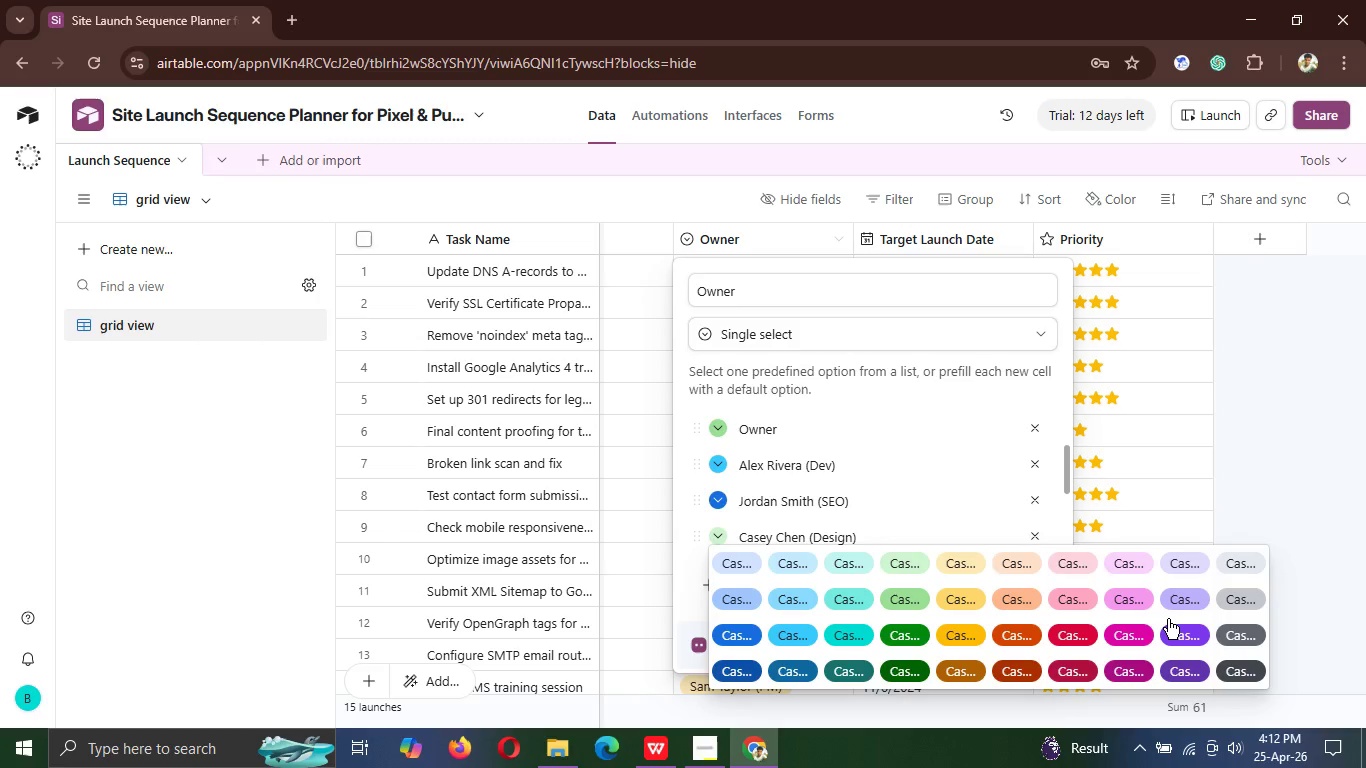 
left_click([1175, 630])
 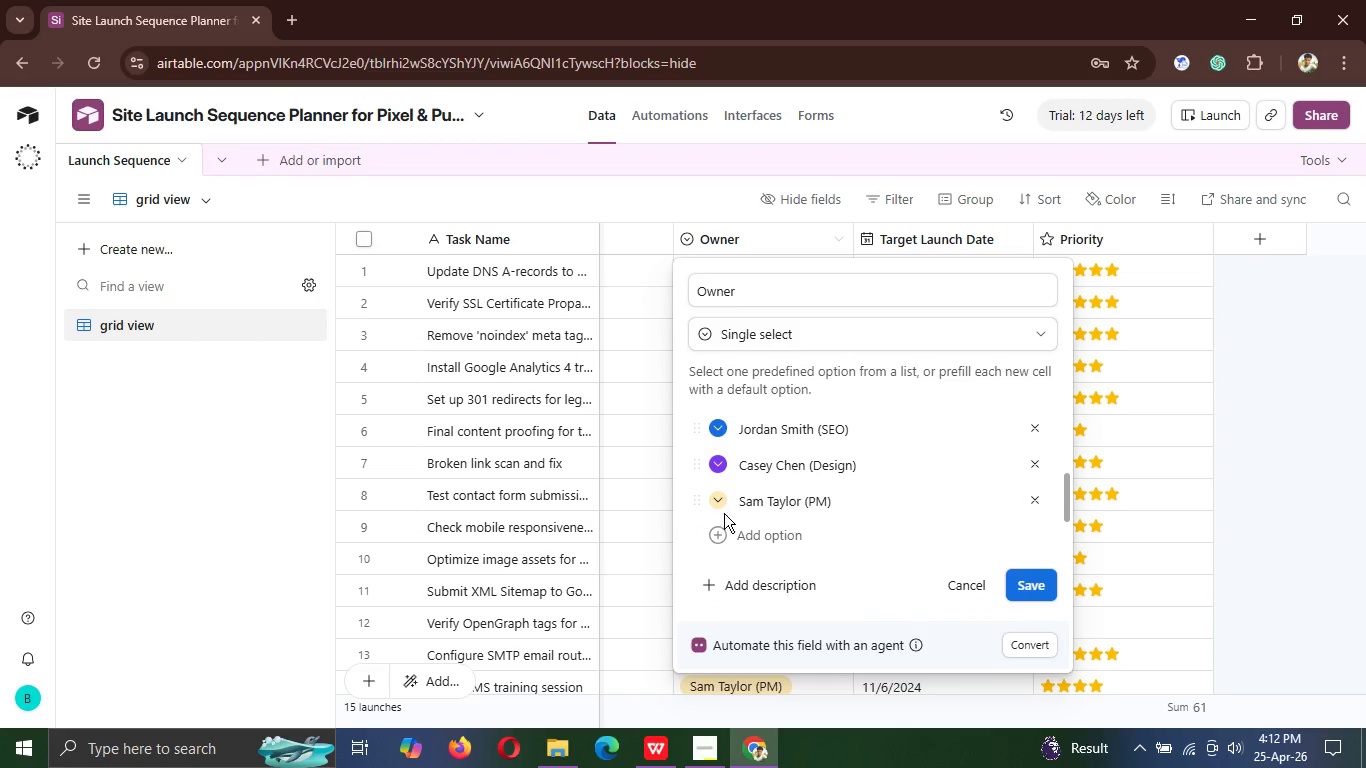 
left_click([717, 494])
 